 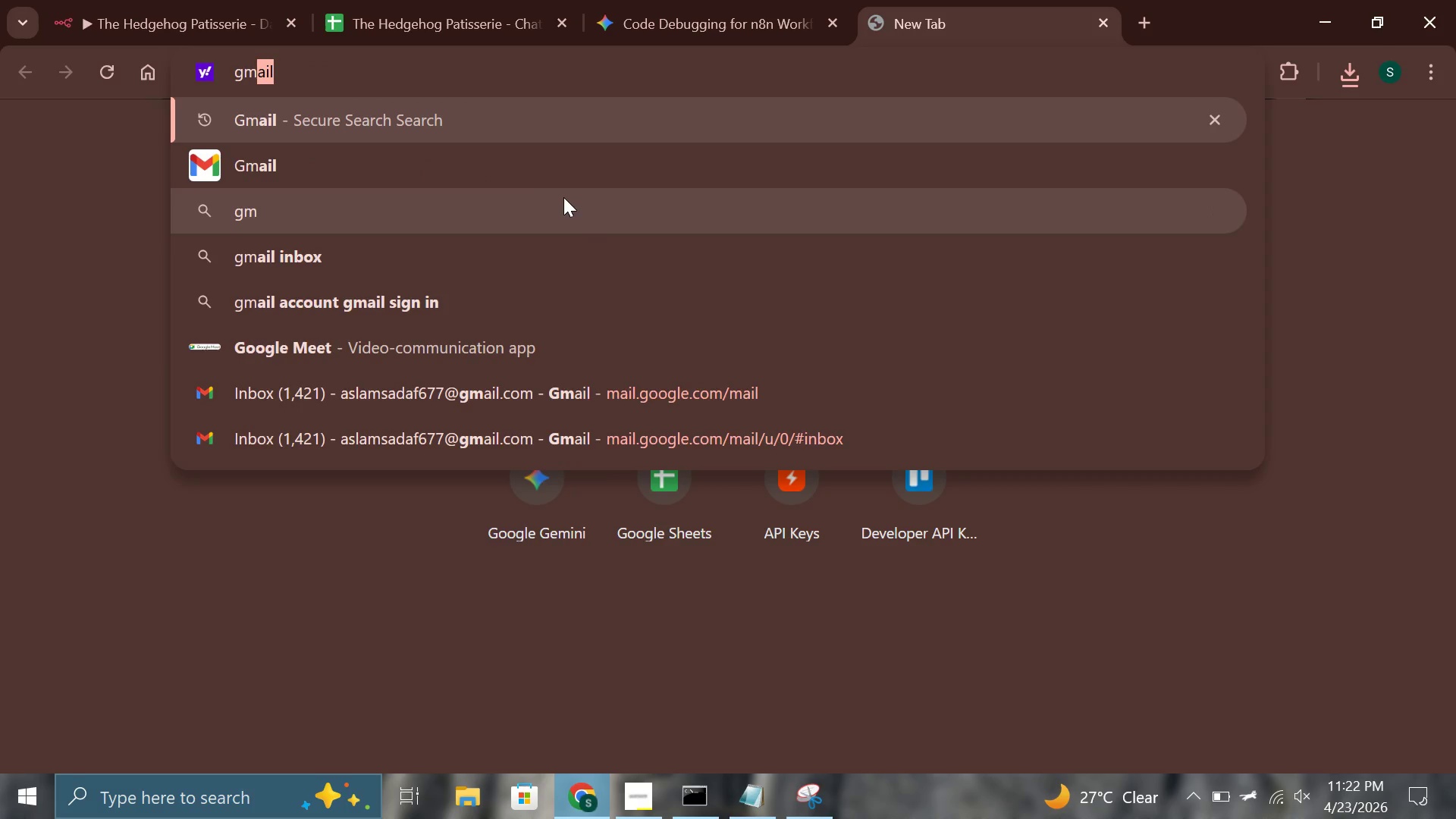 
left_click([504, 409])
 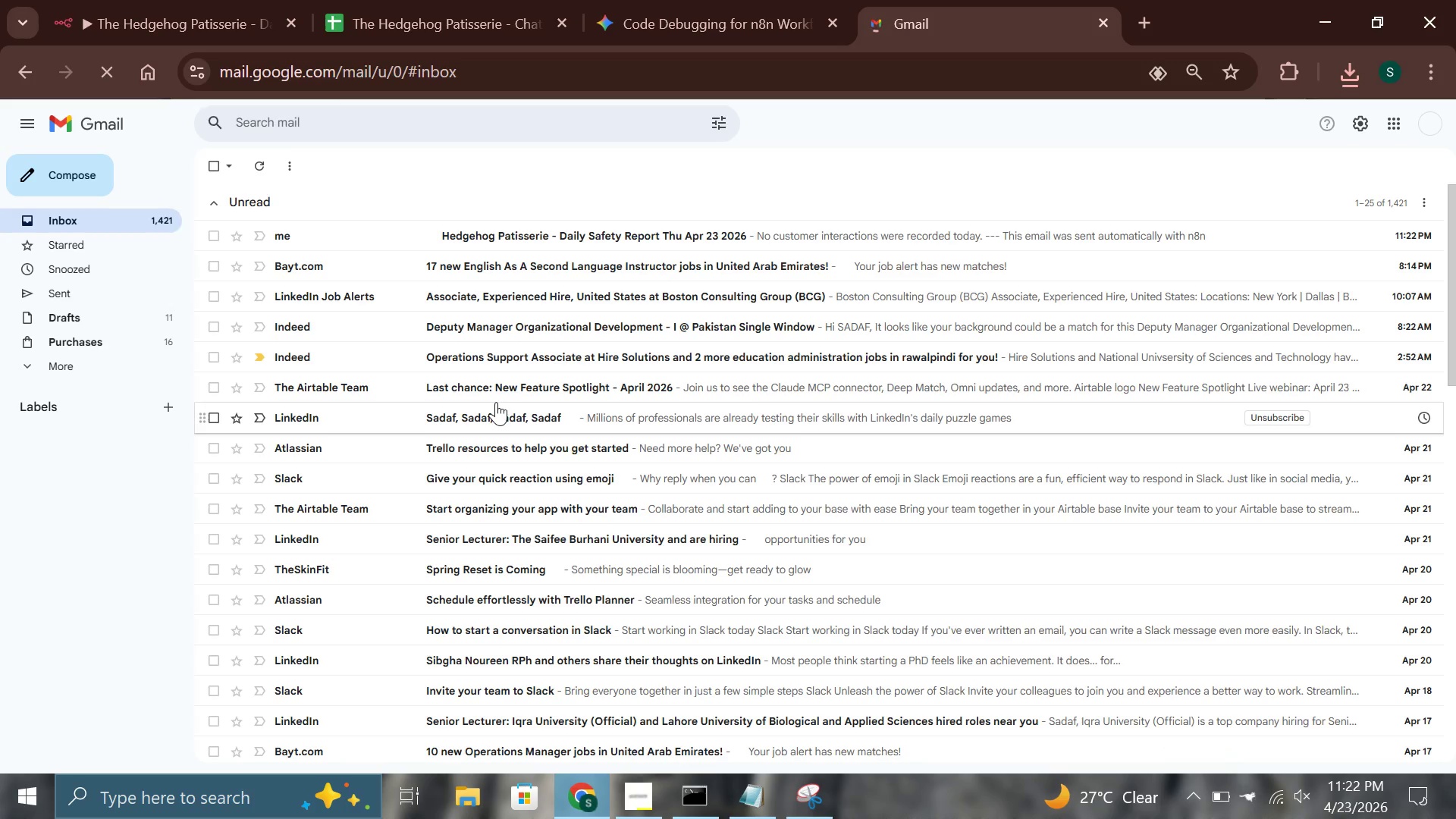 
wait(7.52)
 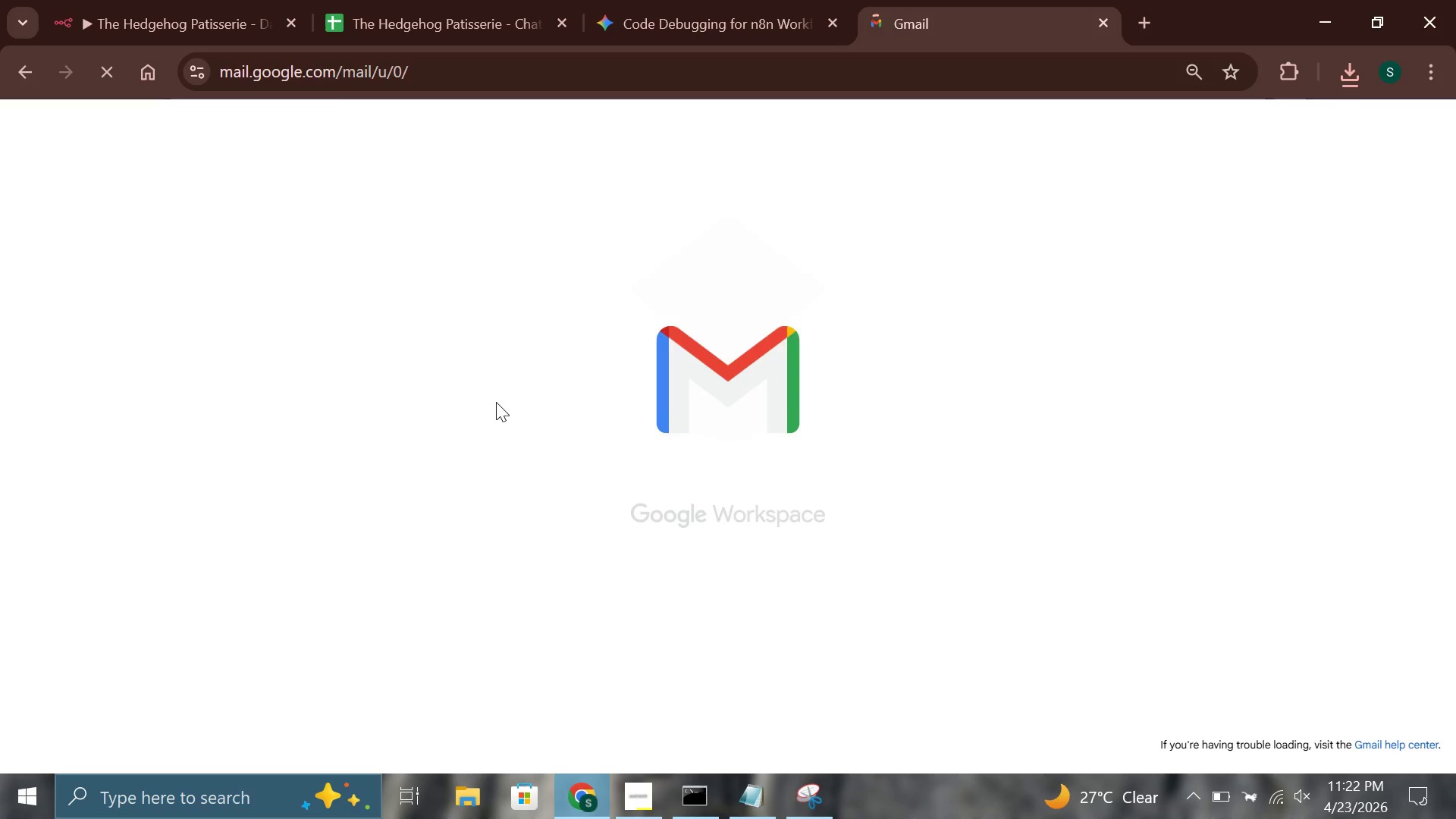 
hold_key(key=ControlLeft, duration=1.52)
scroll: coordinate [563, 208], scroll_direction: up, amount: 1.0
 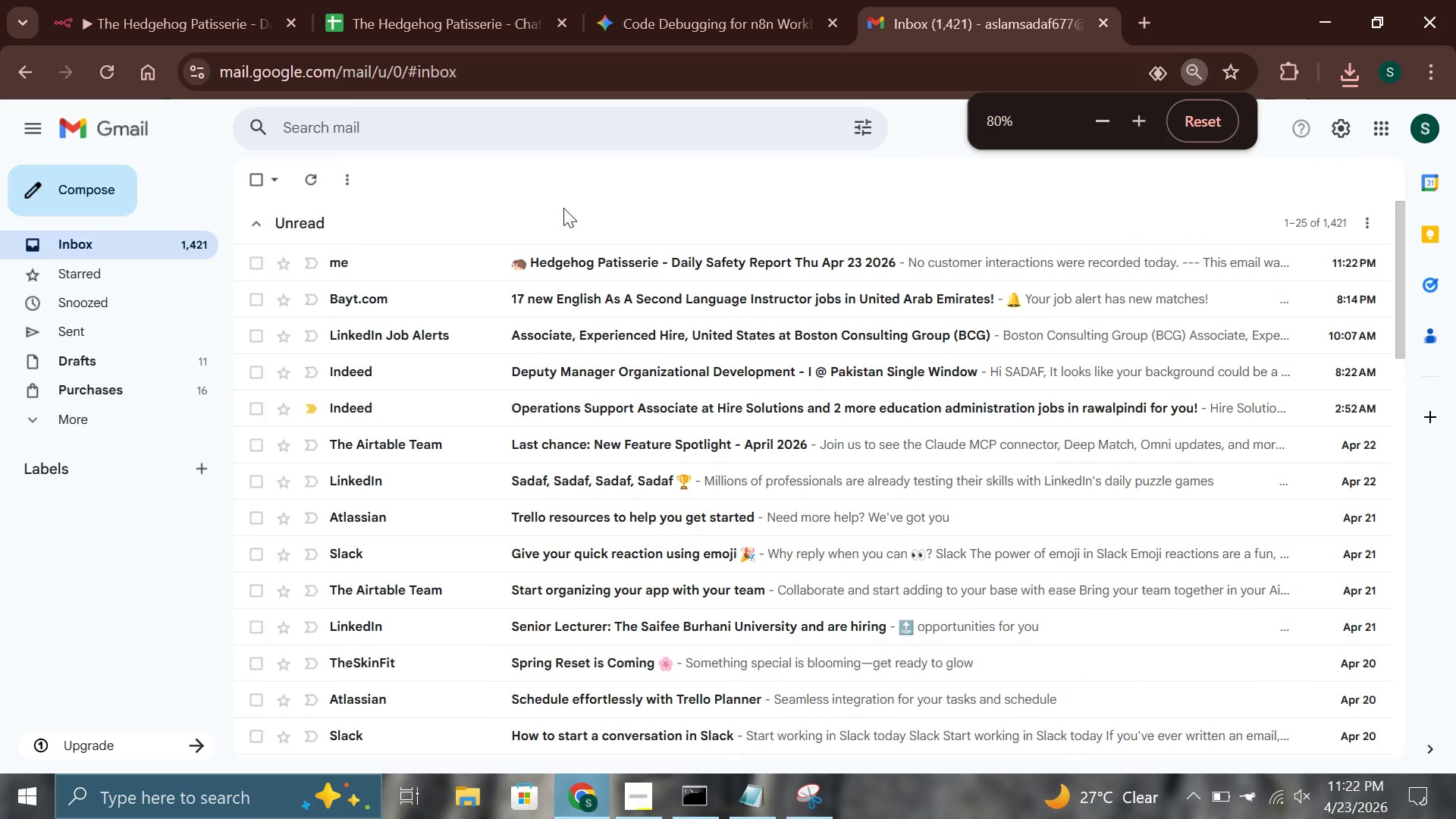 
key(Control+ControlLeft)
 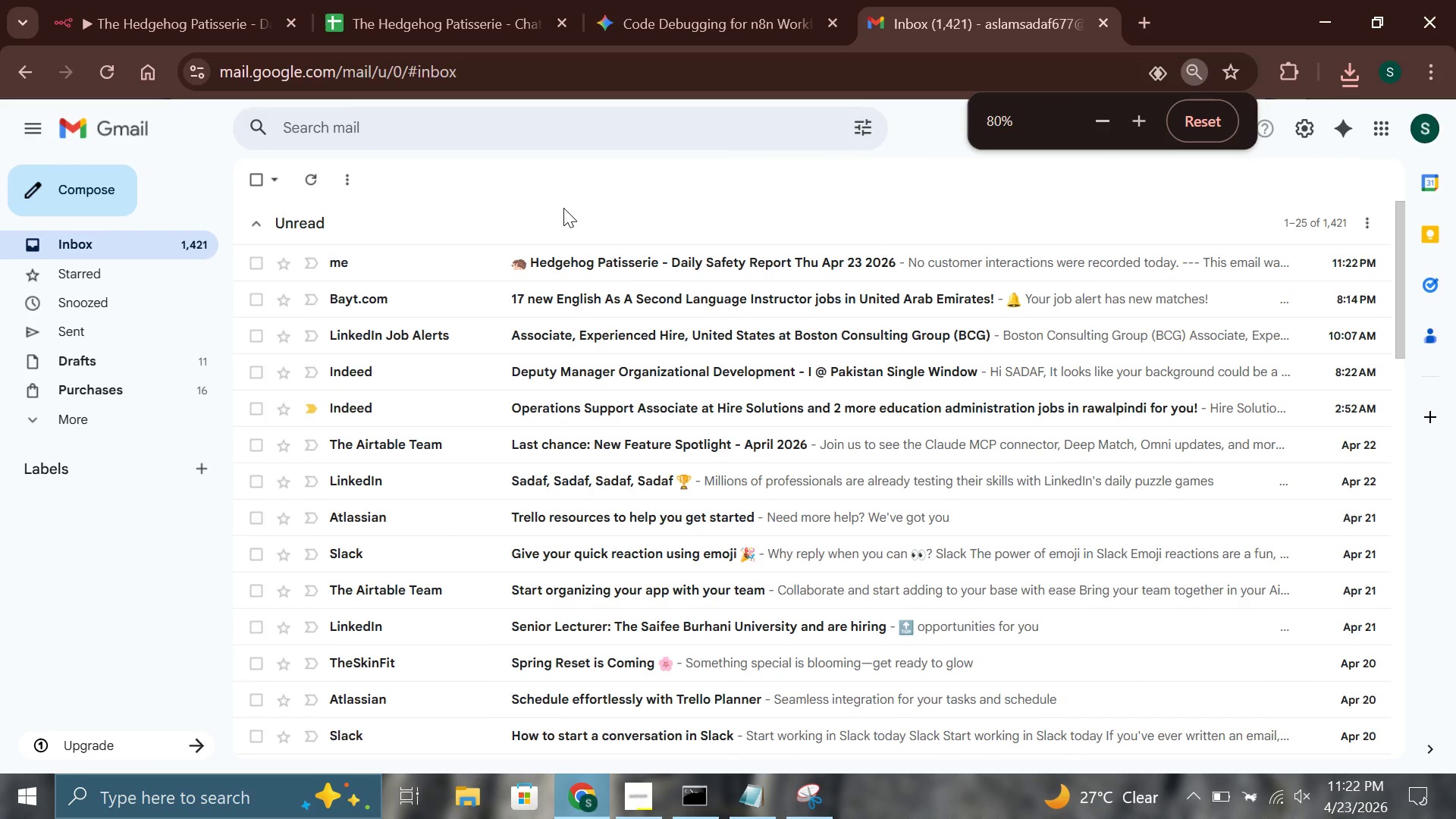 
key(Control+ControlLeft)
 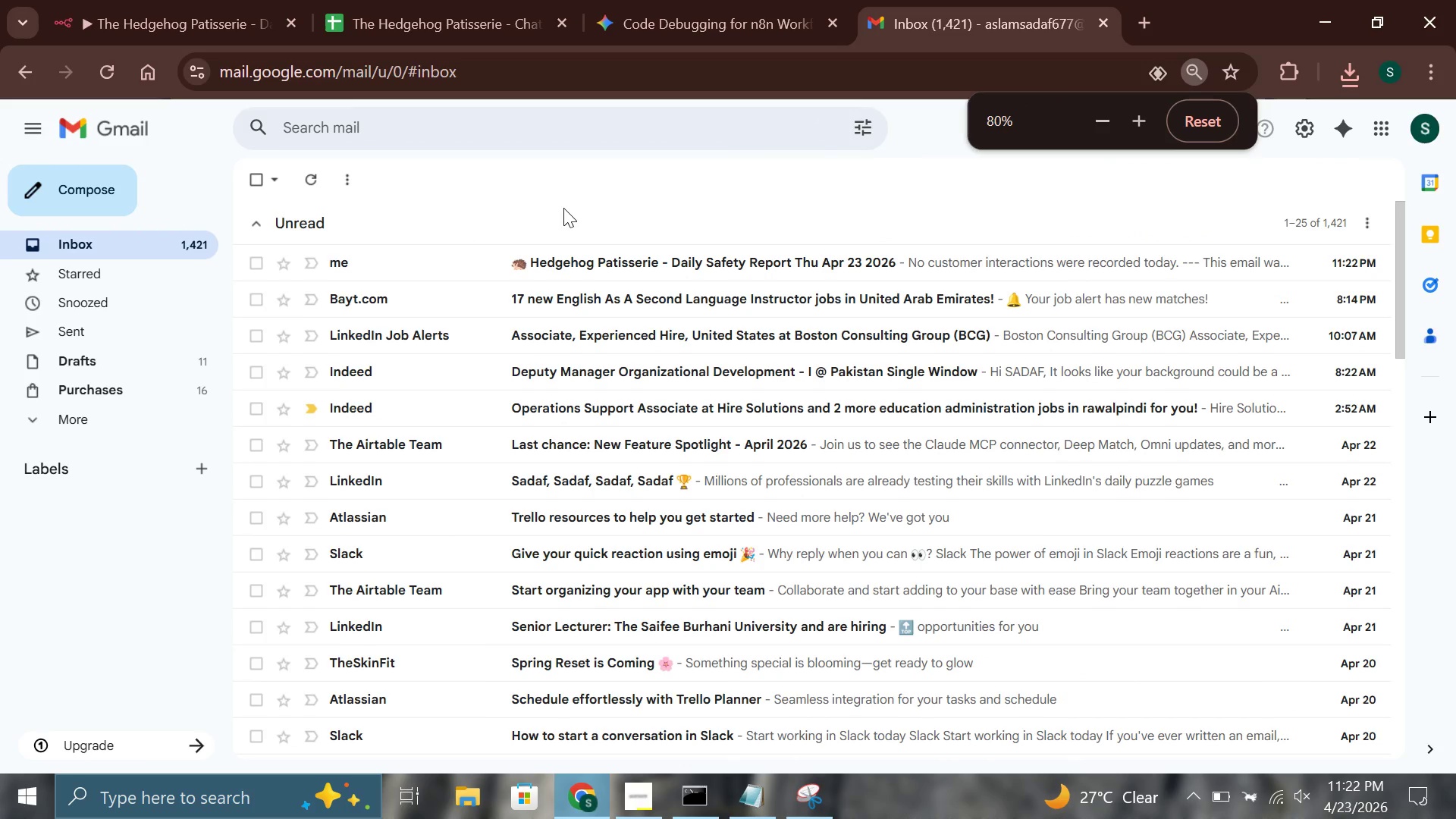 
key(Control+ControlLeft)
 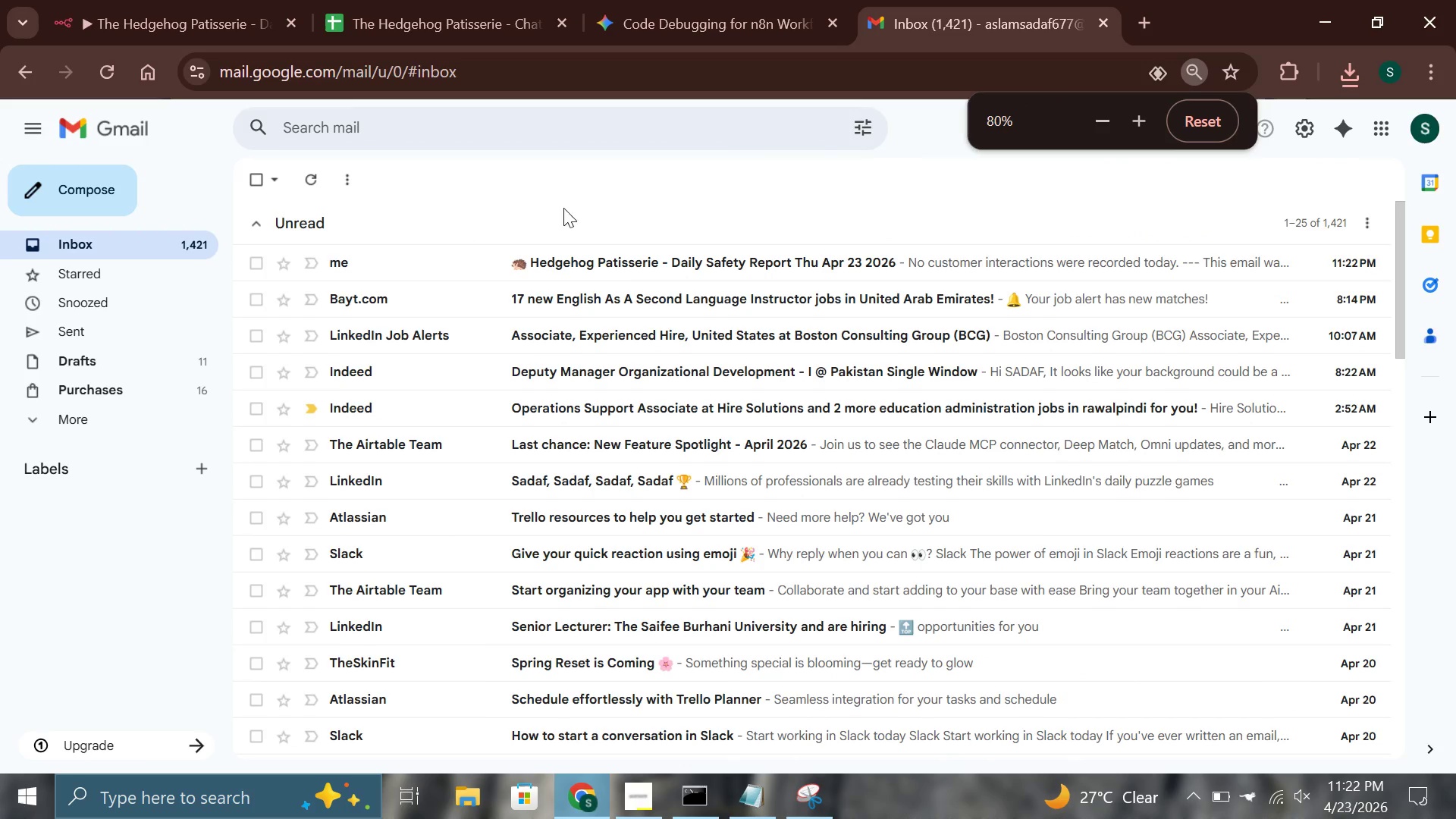 
key(Control+ControlLeft)
 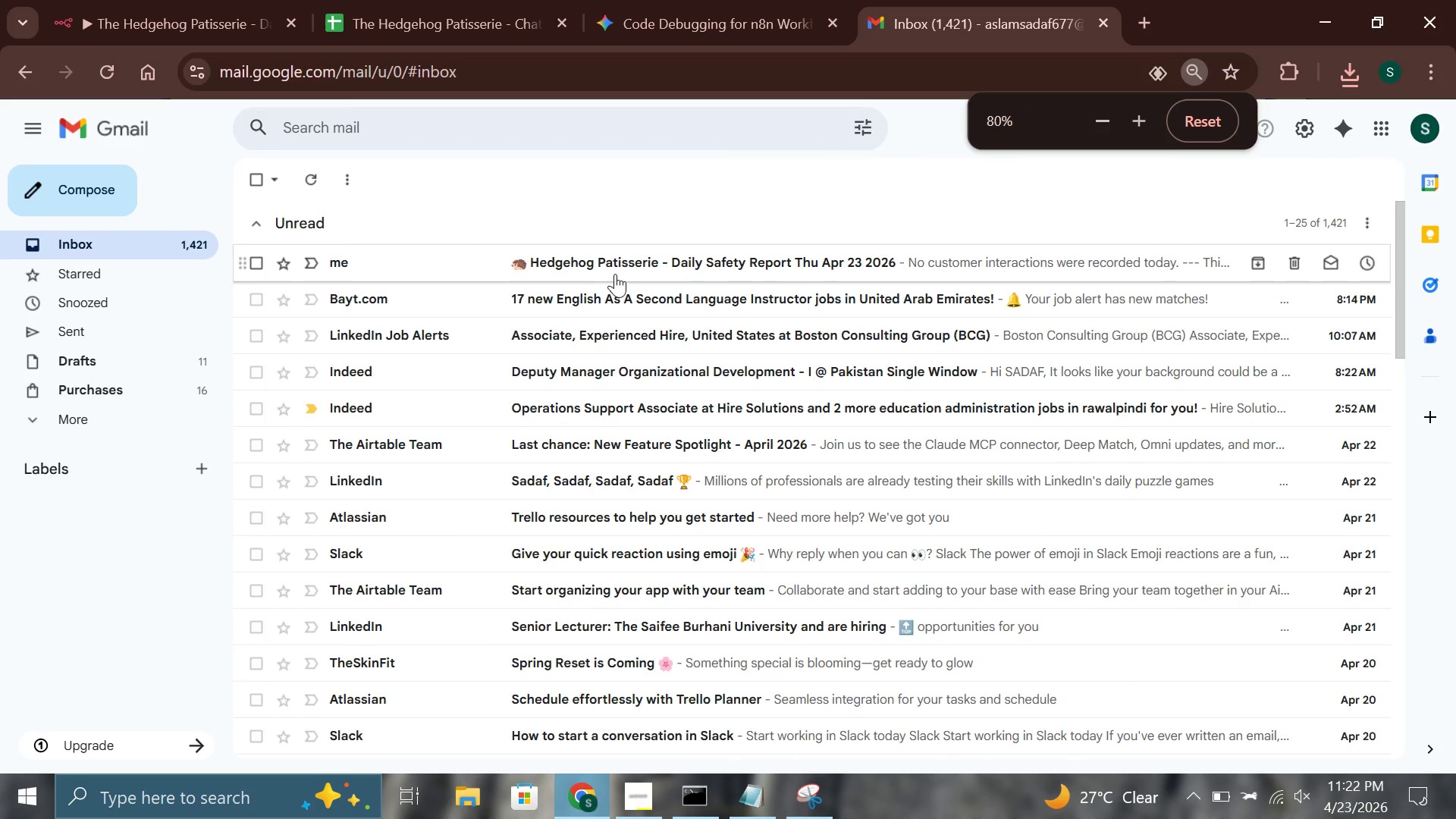 
left_click([613, 271])
 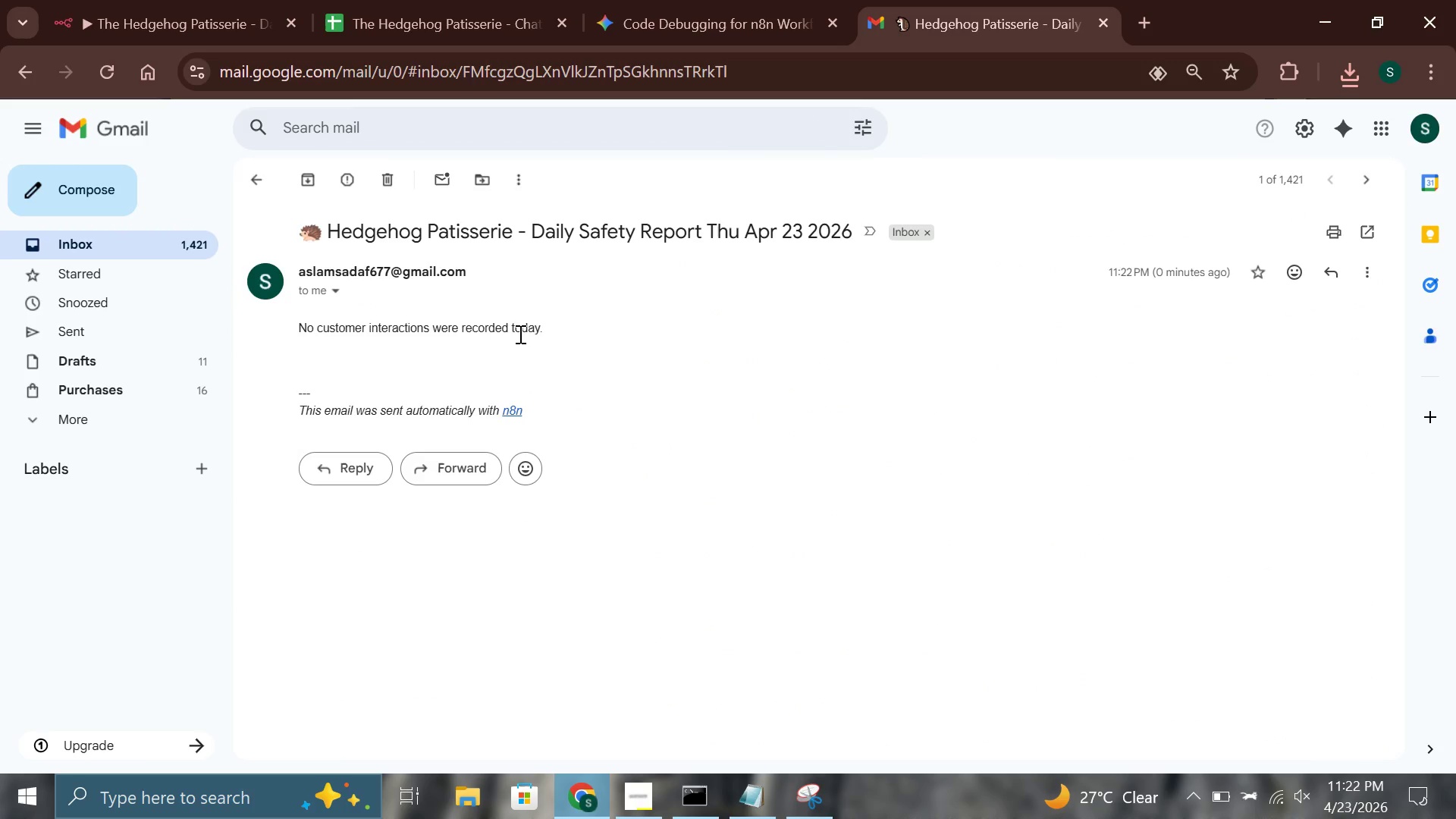 
left_click([165, 11])
 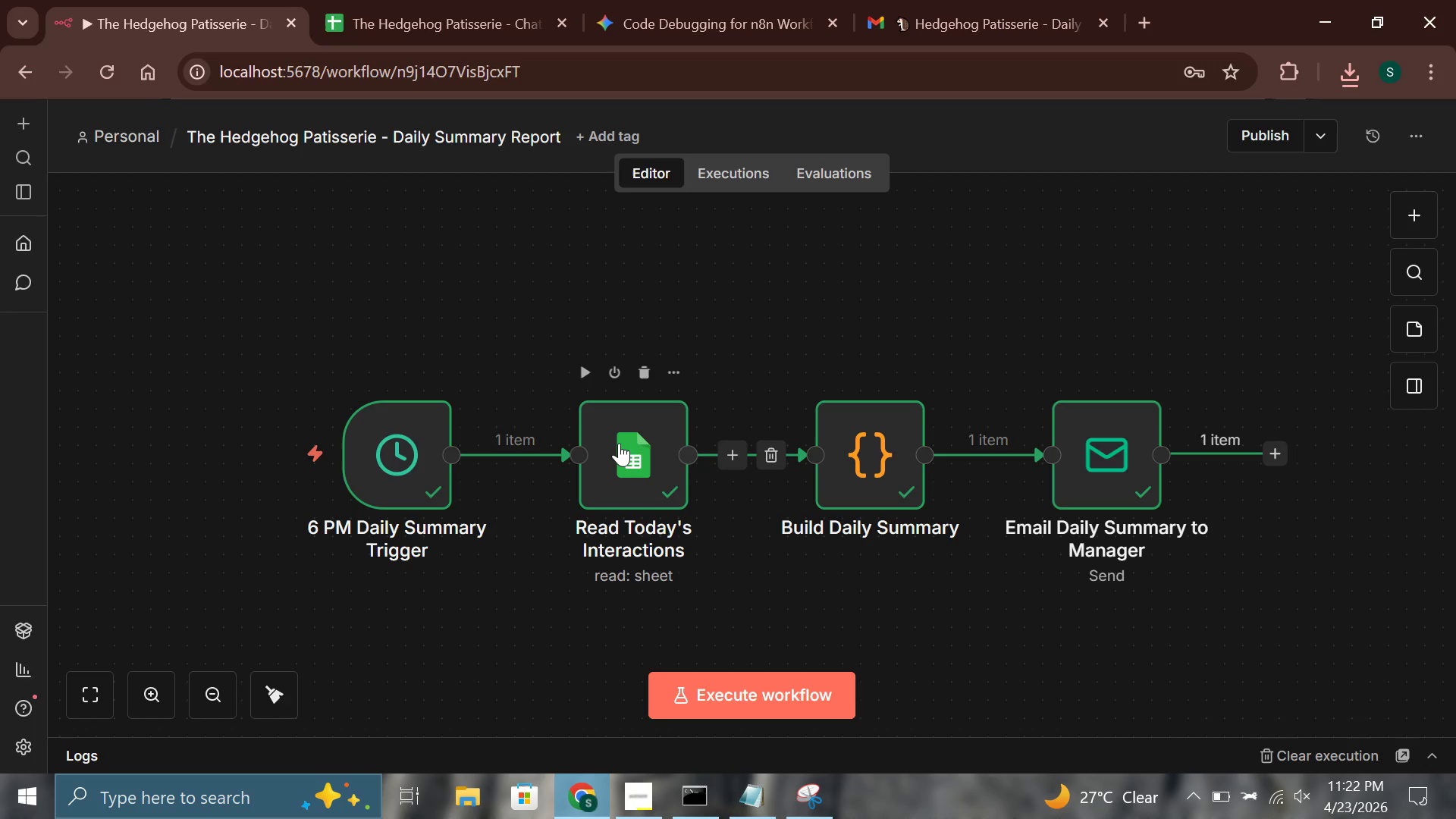 
double_click([619, 443])
 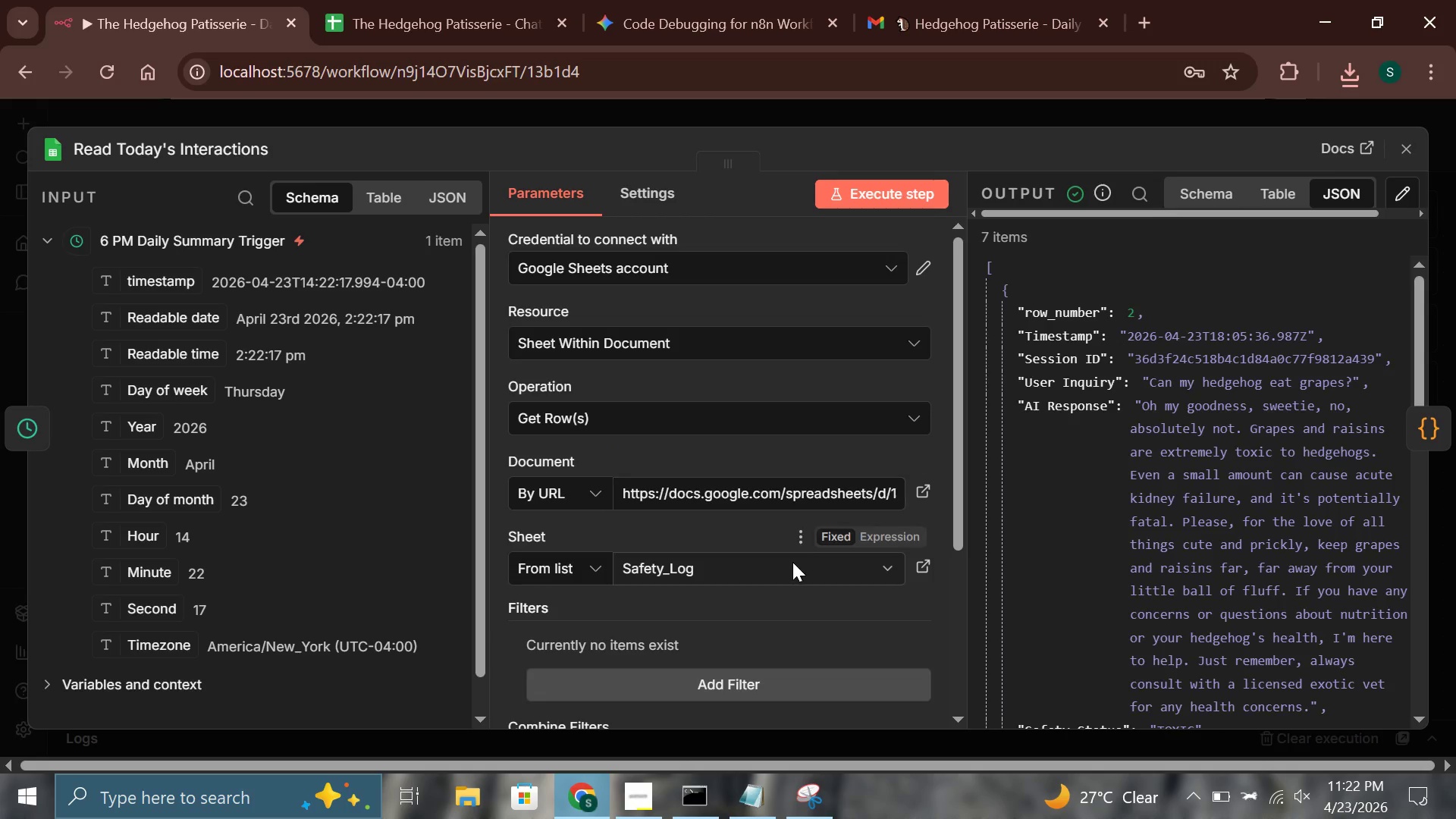 
scroll: coordinate [792, 562], scroll_direction: down, amount: 2.0
 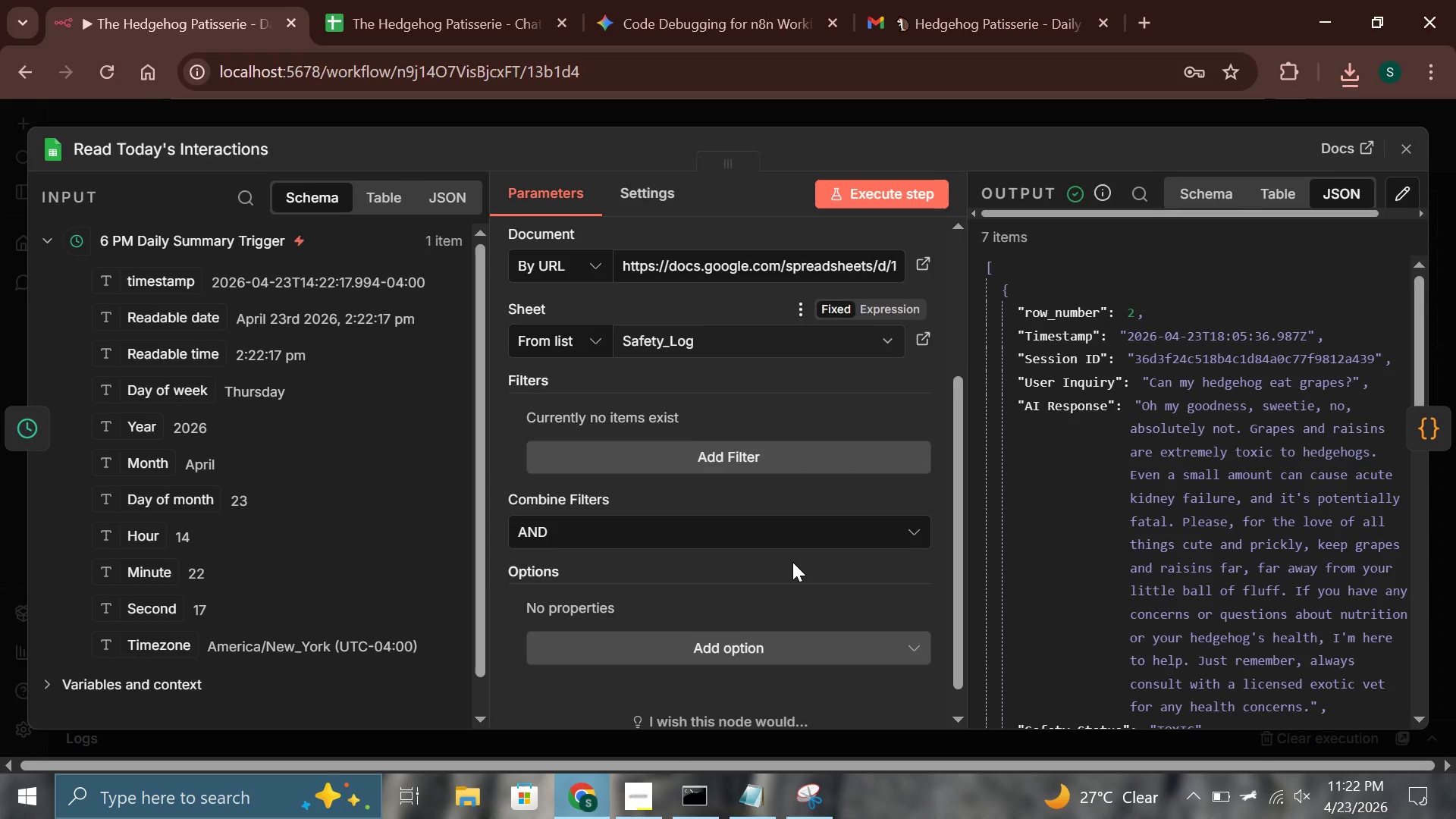 
scroll: coordinate [792, 562], scroll_direction: up, amount: 3.0
 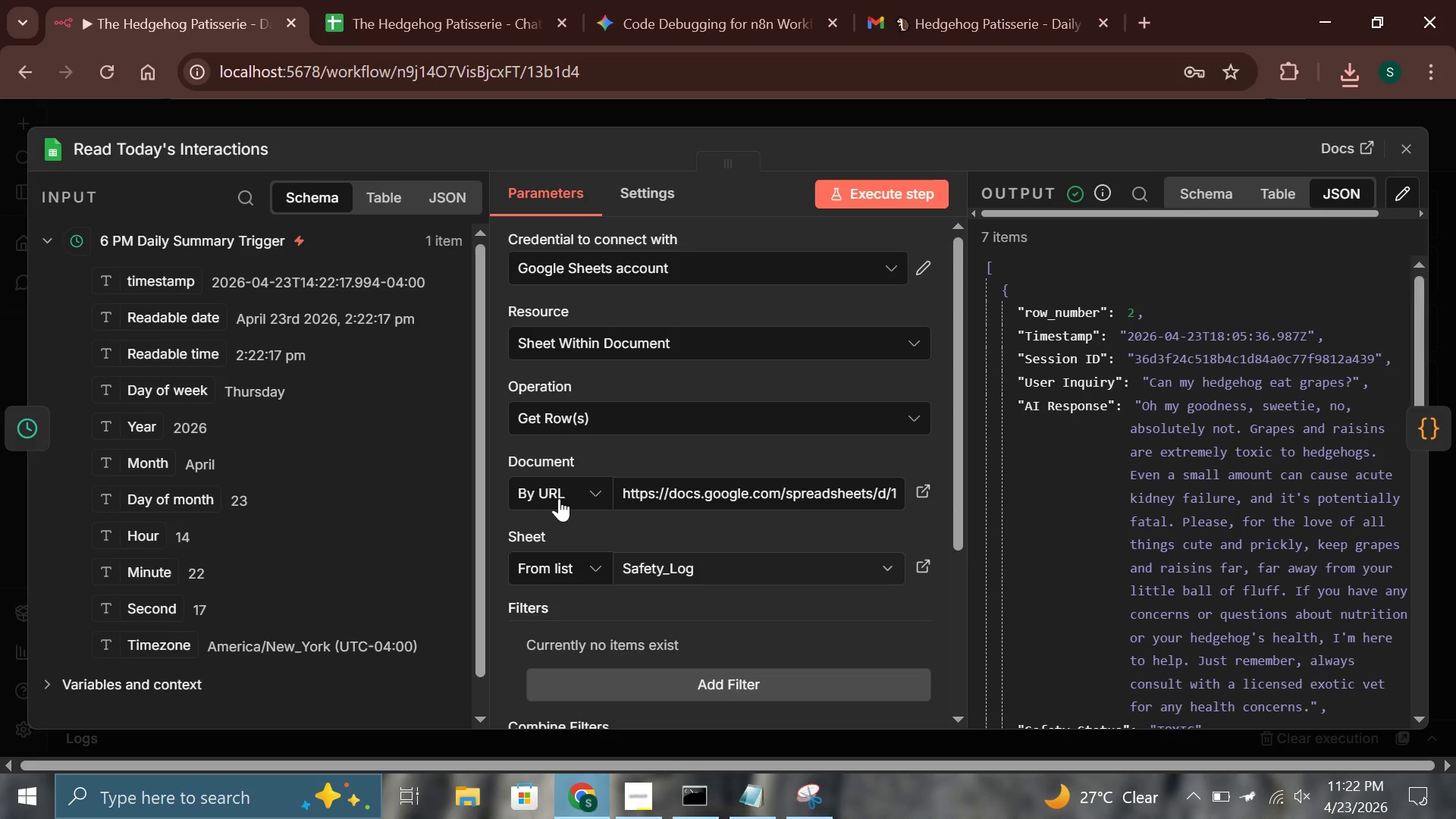 
scroll: coordinate [666, 596], scroll_direction: down, amount: 7.0
 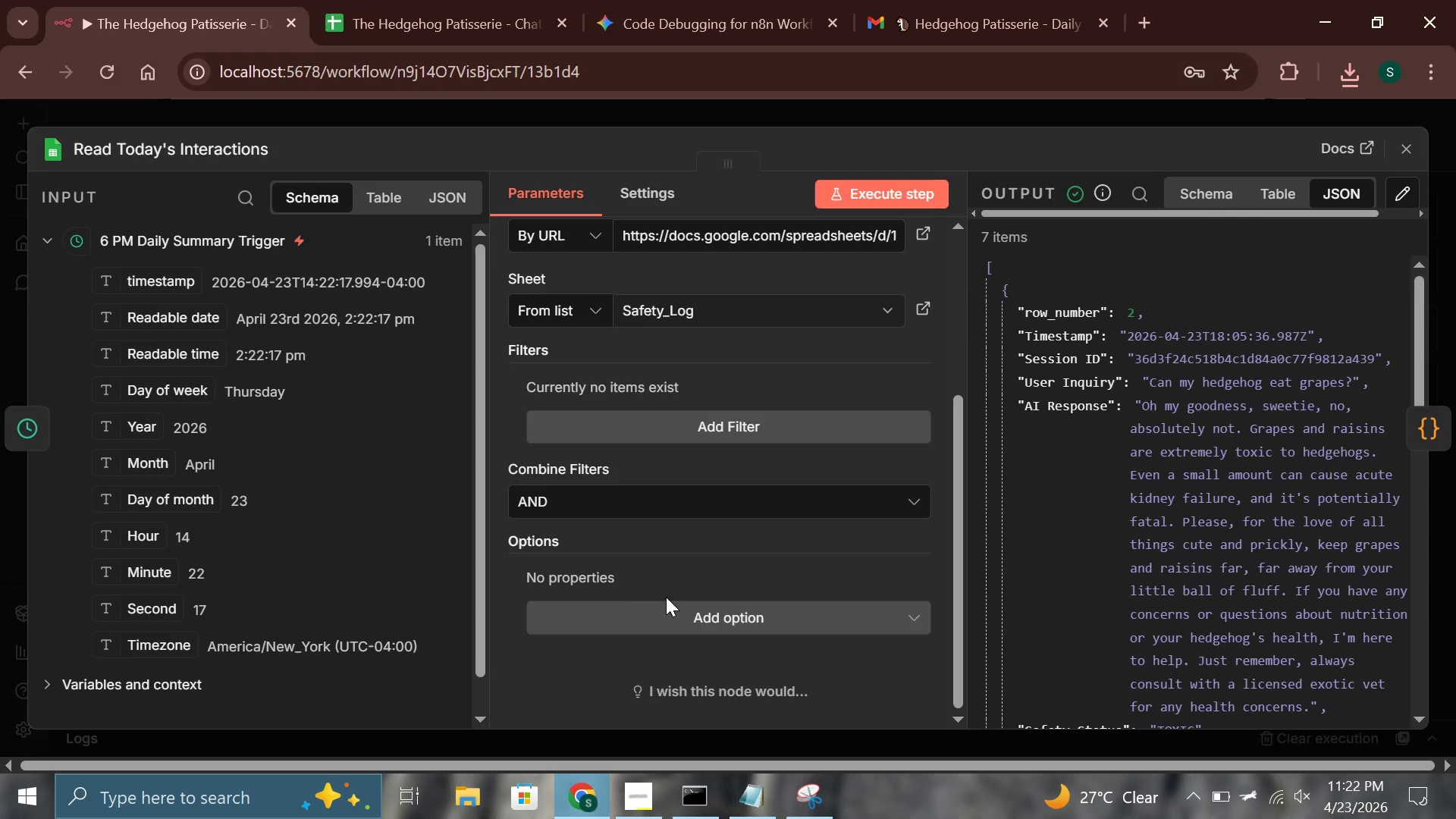 
scroll: coordinate [666, 597], scroll_direction: up, amount: 3.0
 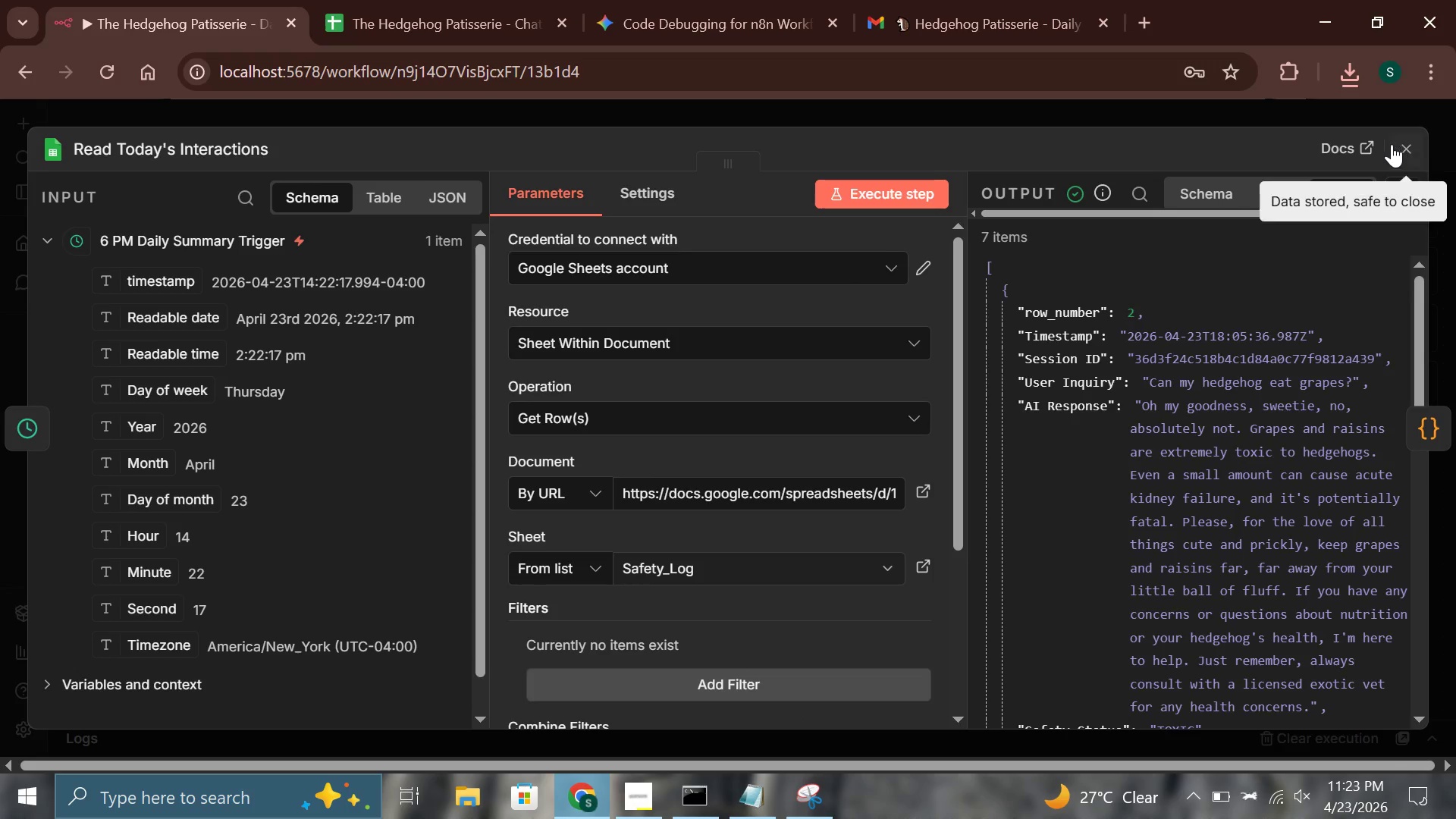 
left_click([1395, 146])
 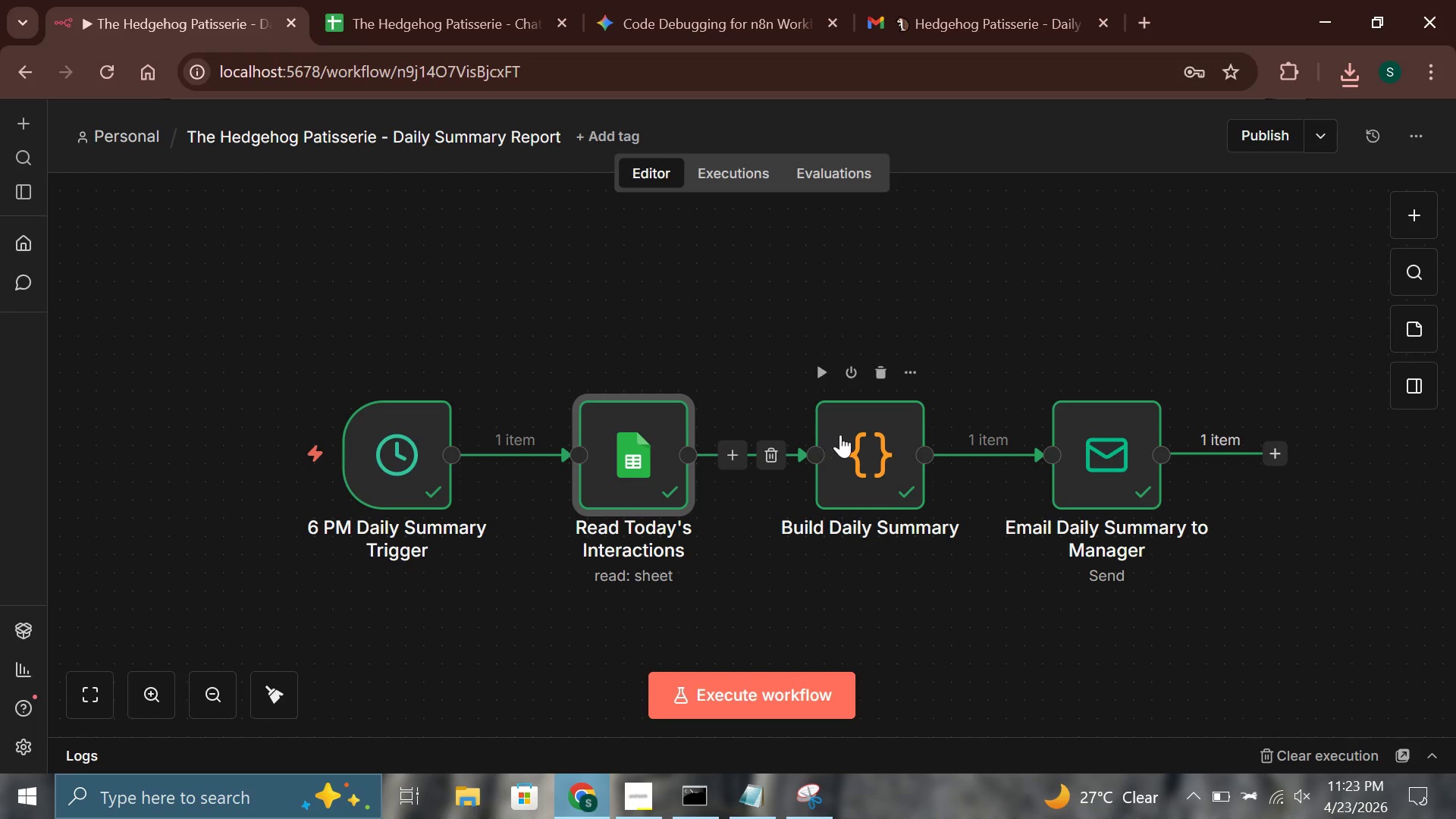 
double_click([840, 435])
 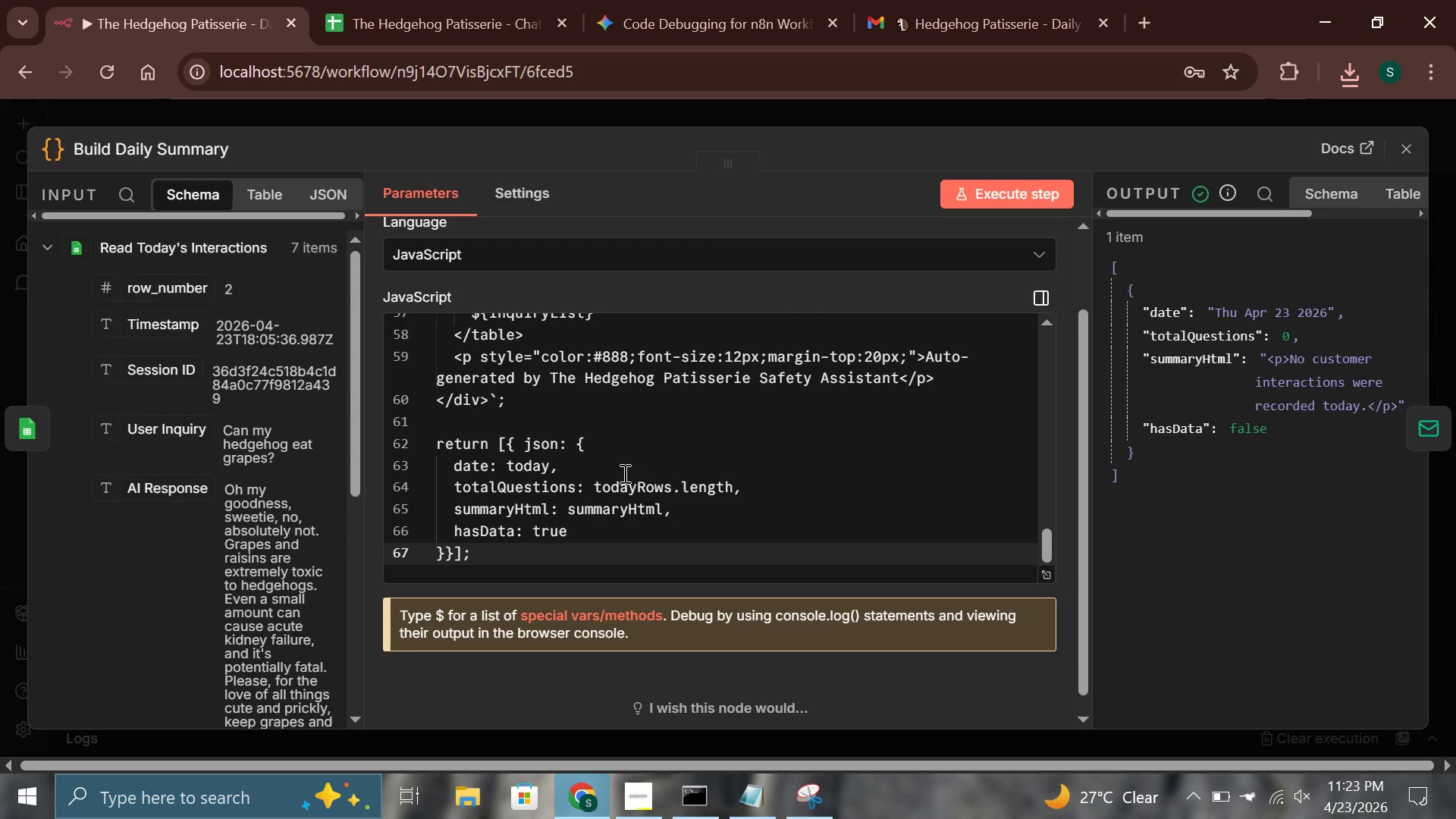 
scroll: coordinate [623, 473], scroll_direction: down, amount: 3.0
 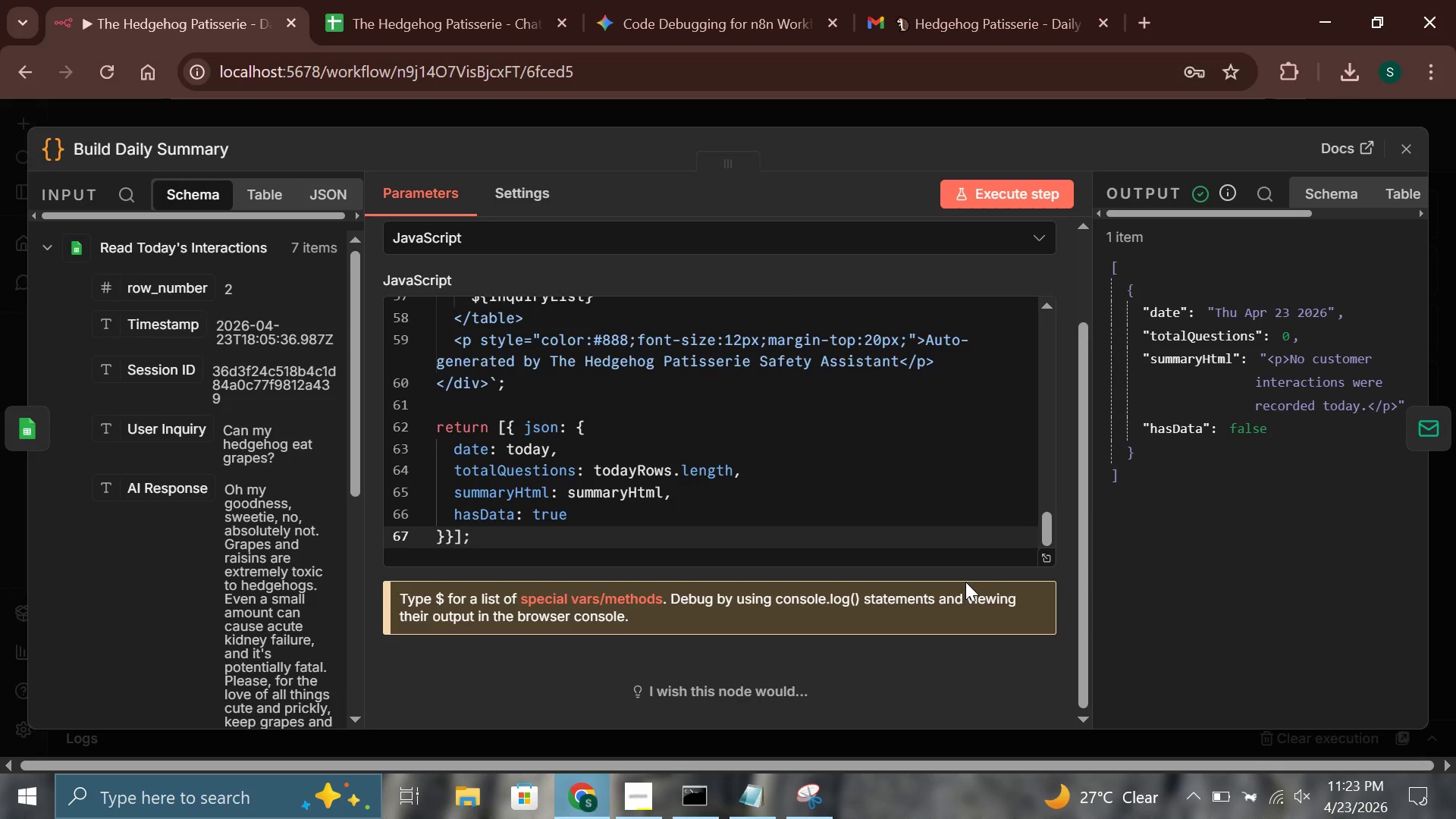 
wait(12.11)
 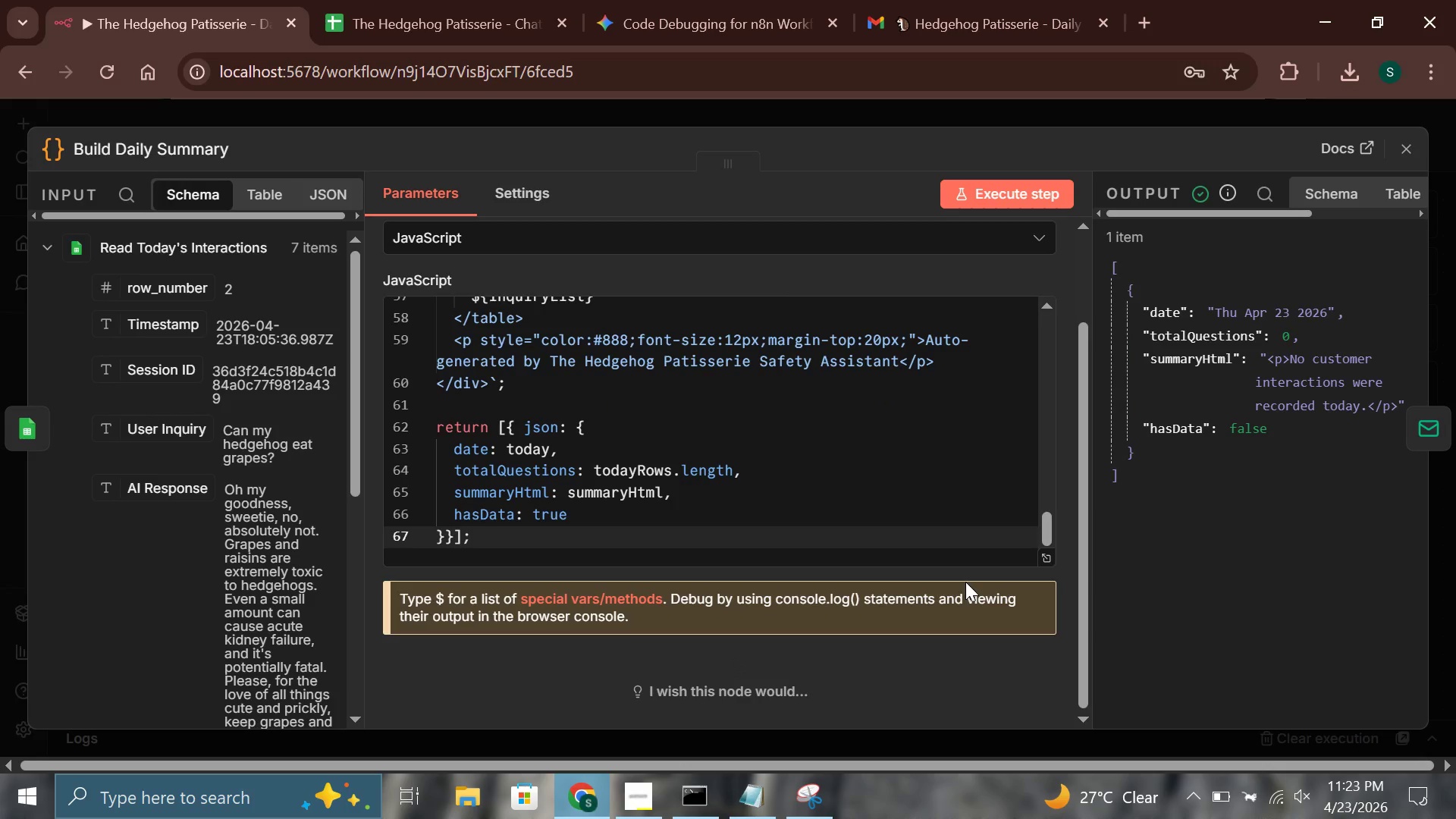 
left_click([1395, 145])
 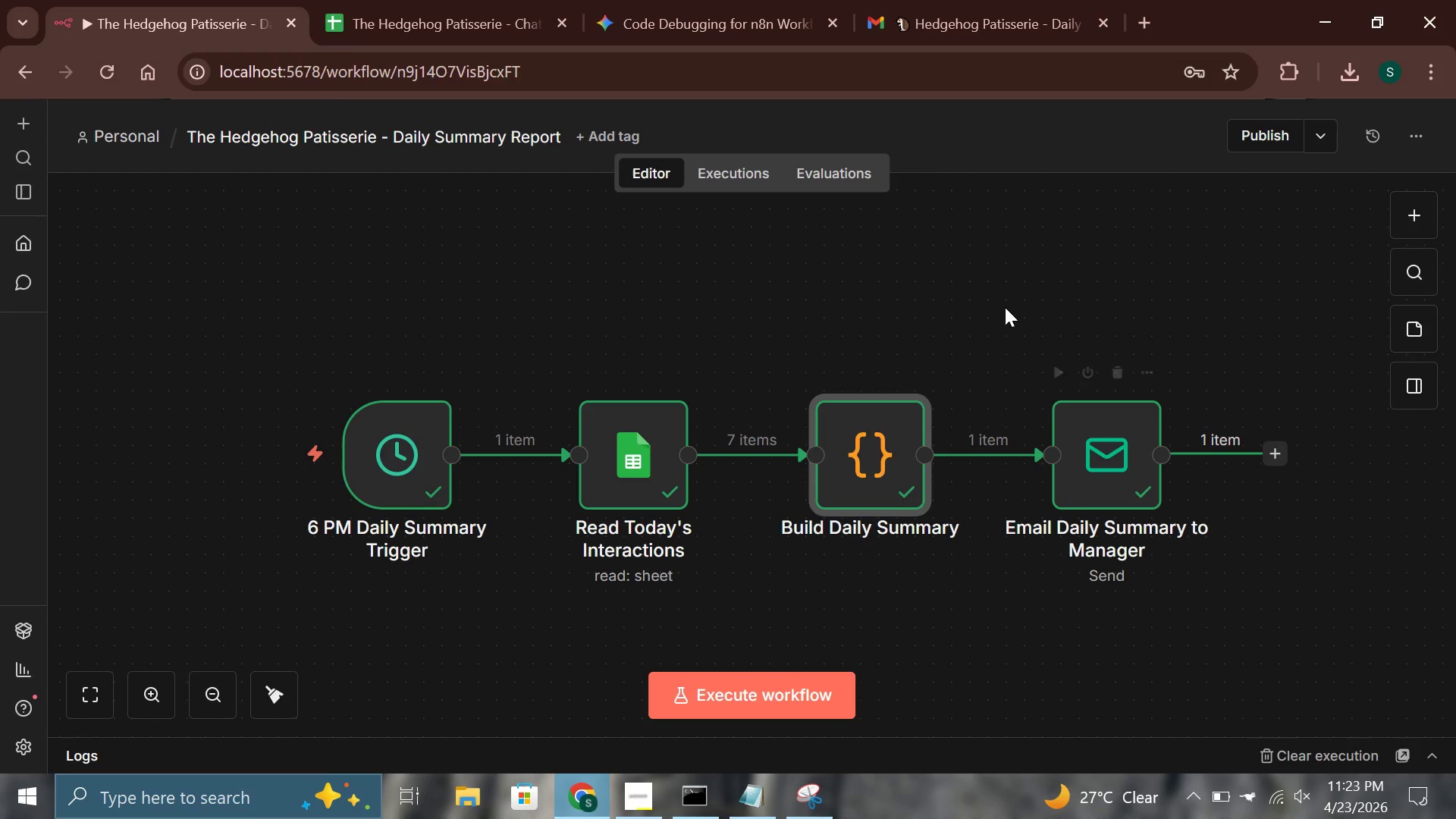 
left_click([942, 271])
 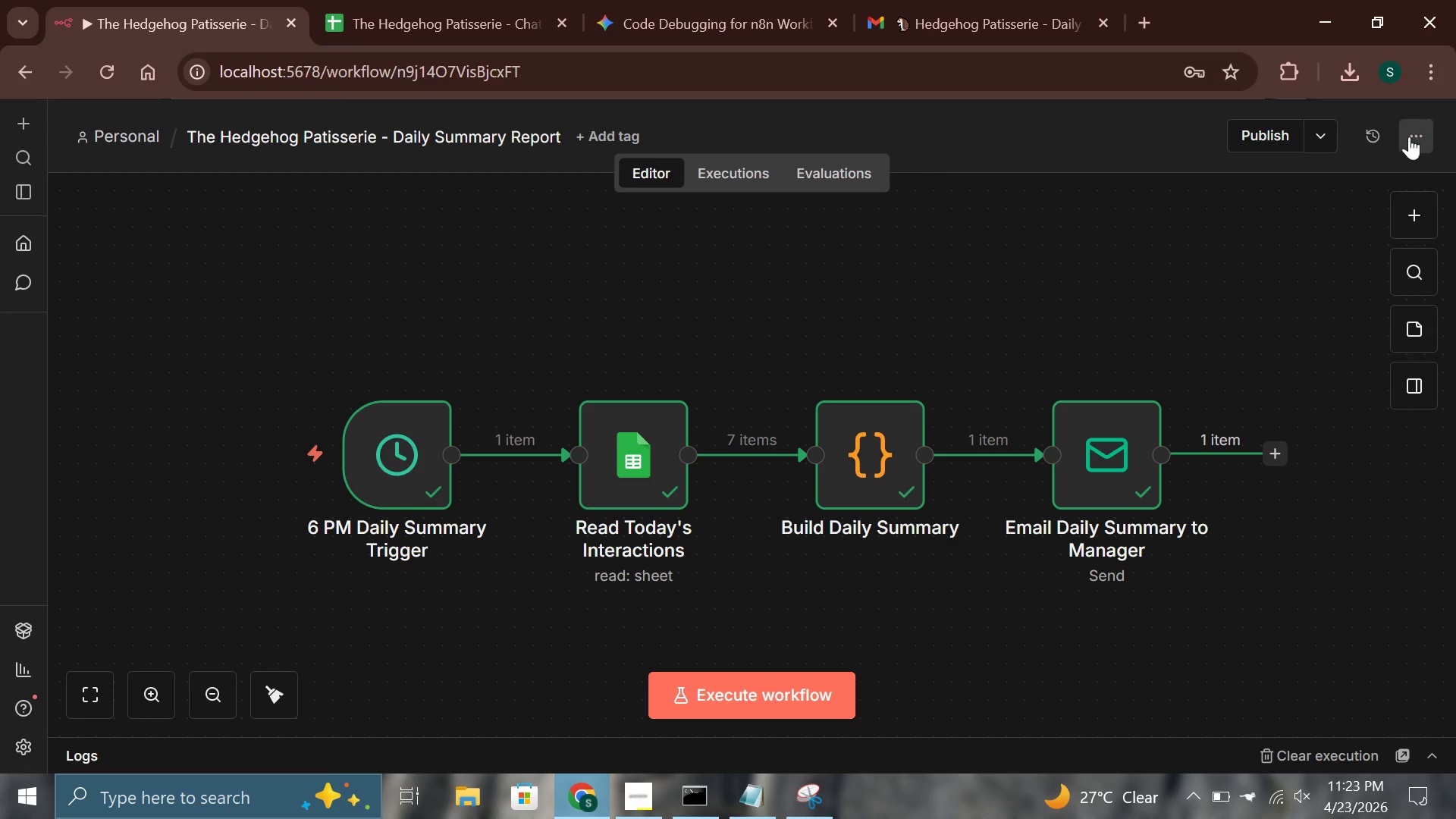 
left_click([1409, 136])
 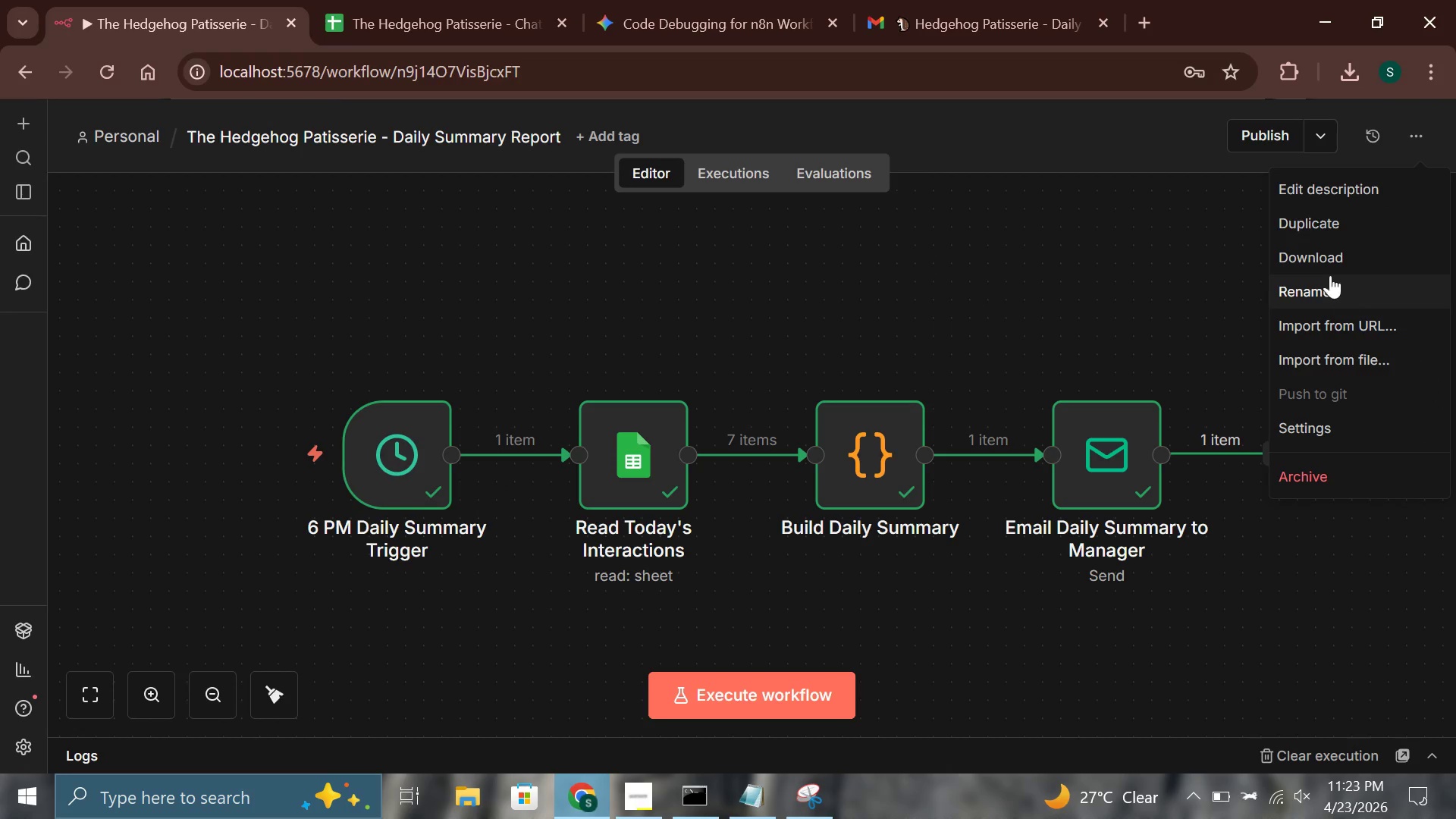 
left_click([1324, 266])
 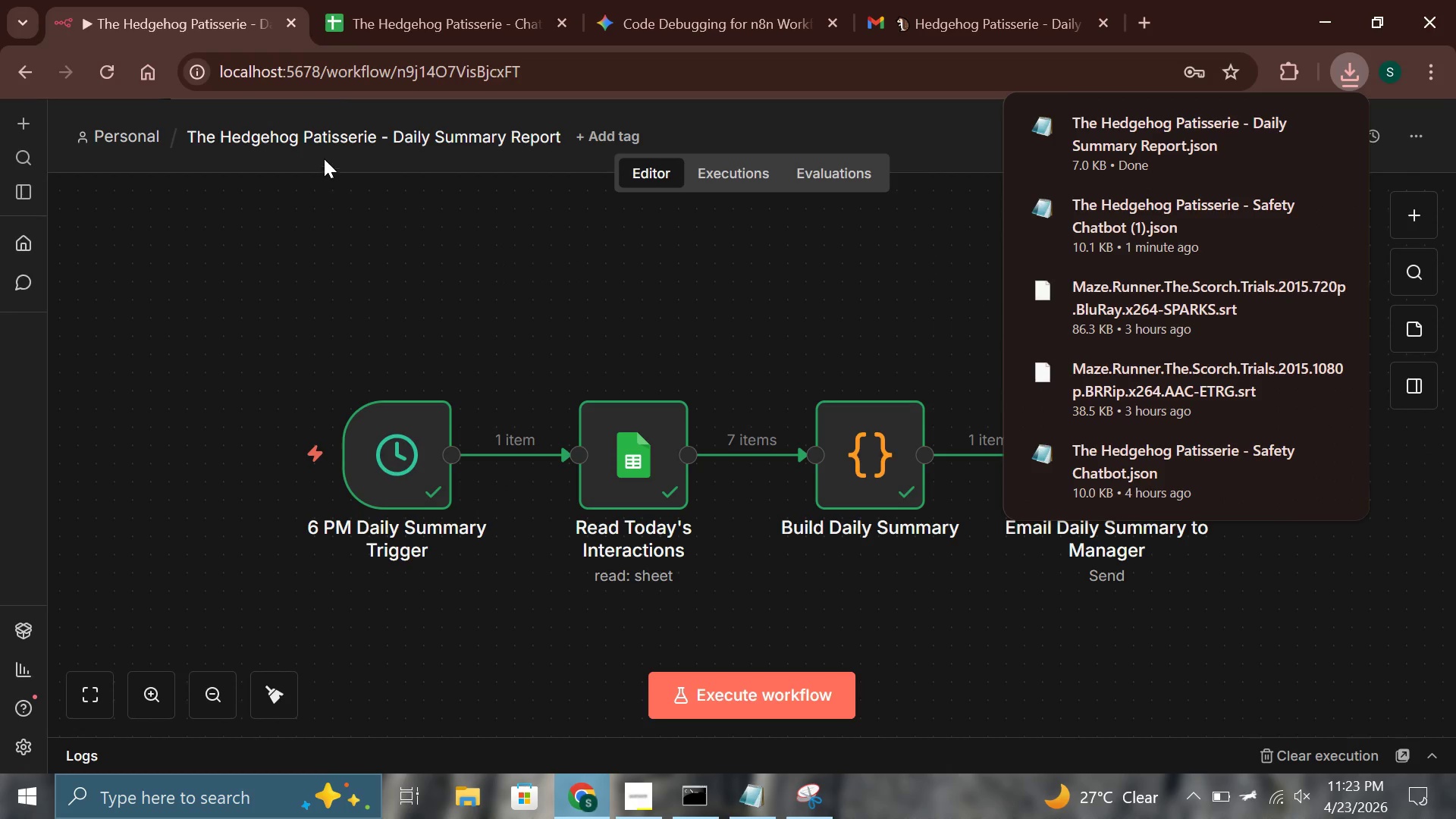 
left_click([150, 135])
 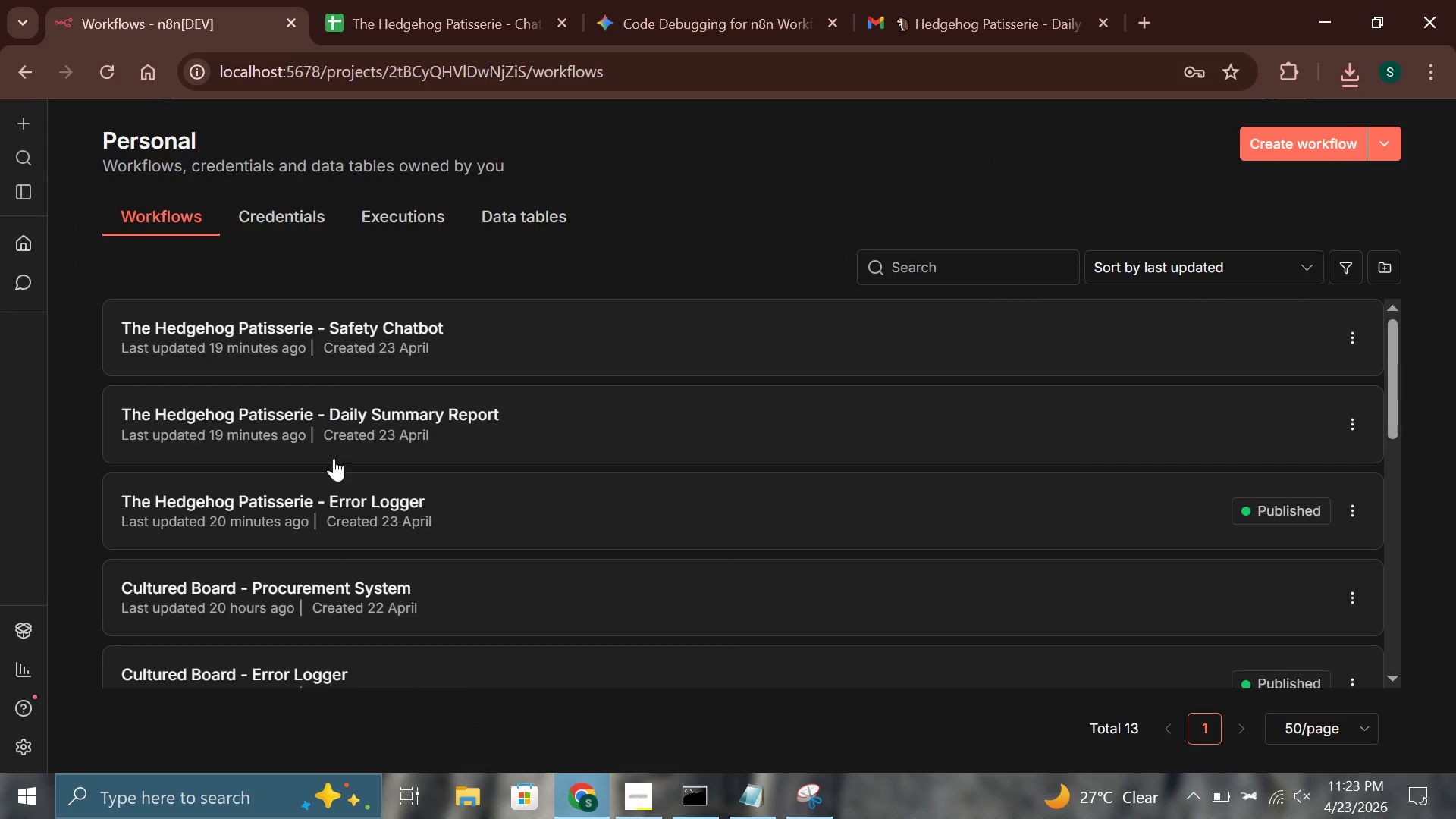 
left_click([347, 499])
 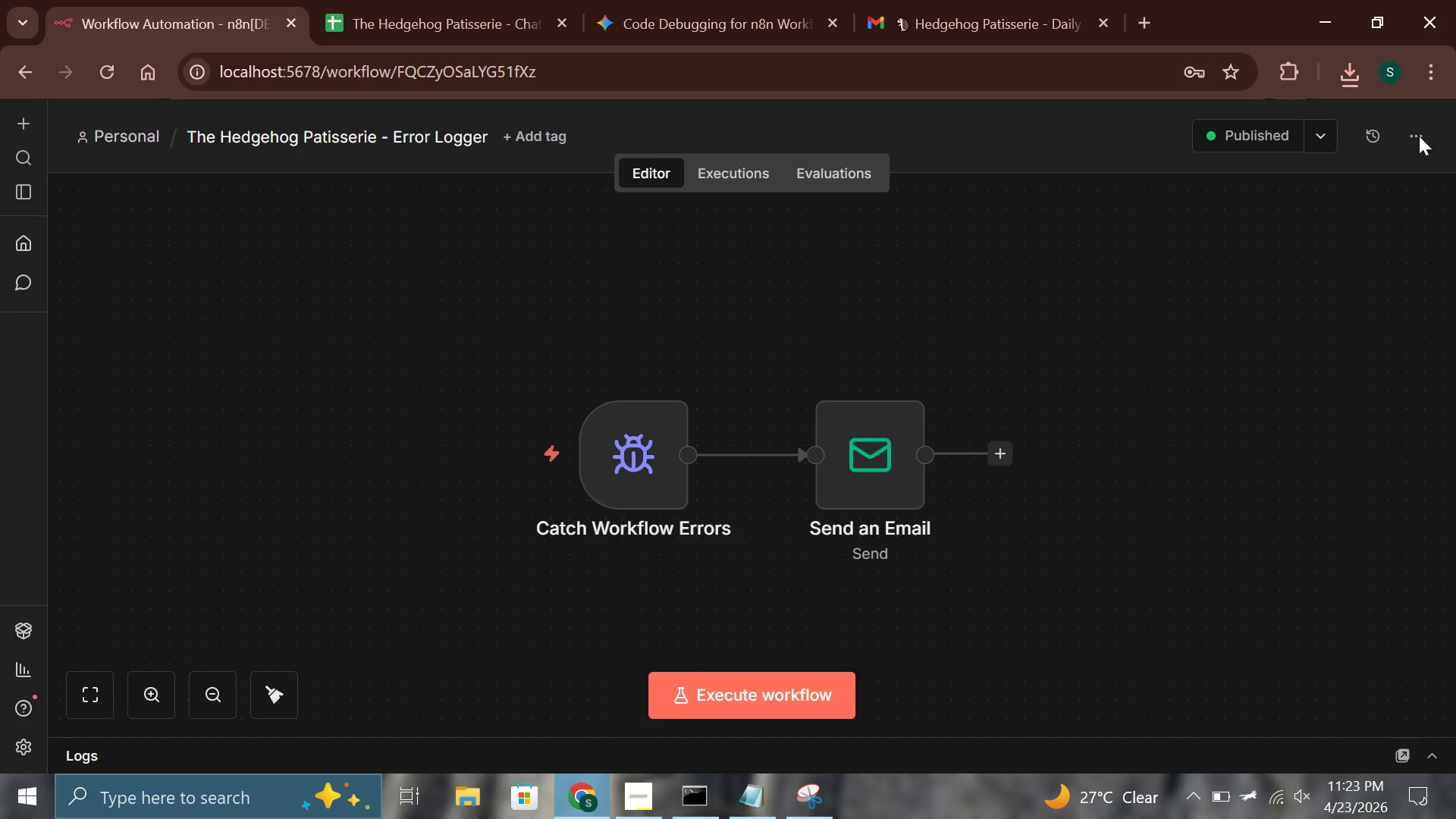 
left_click([1419, 136])
 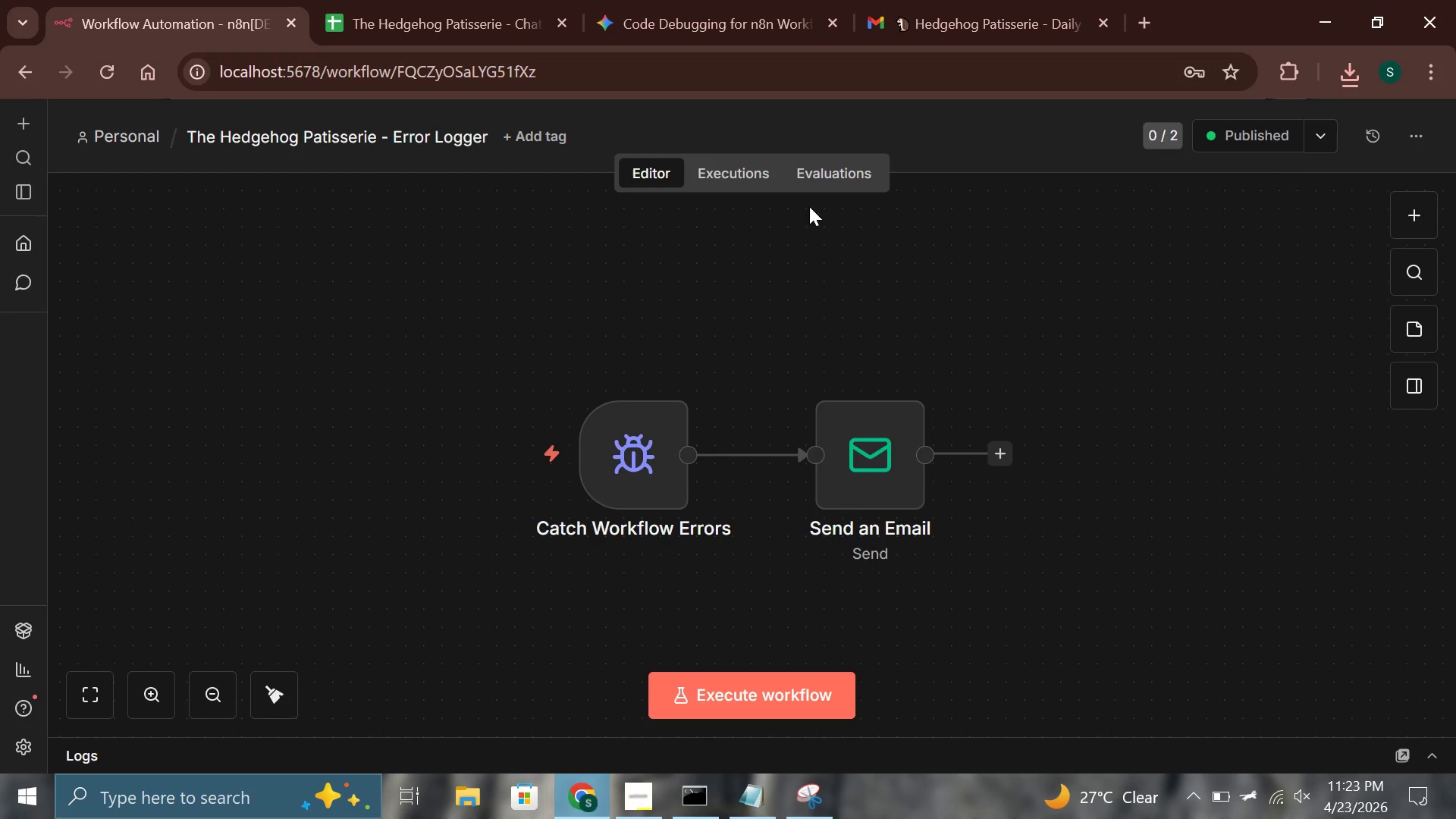 
left_click([108, 128])
 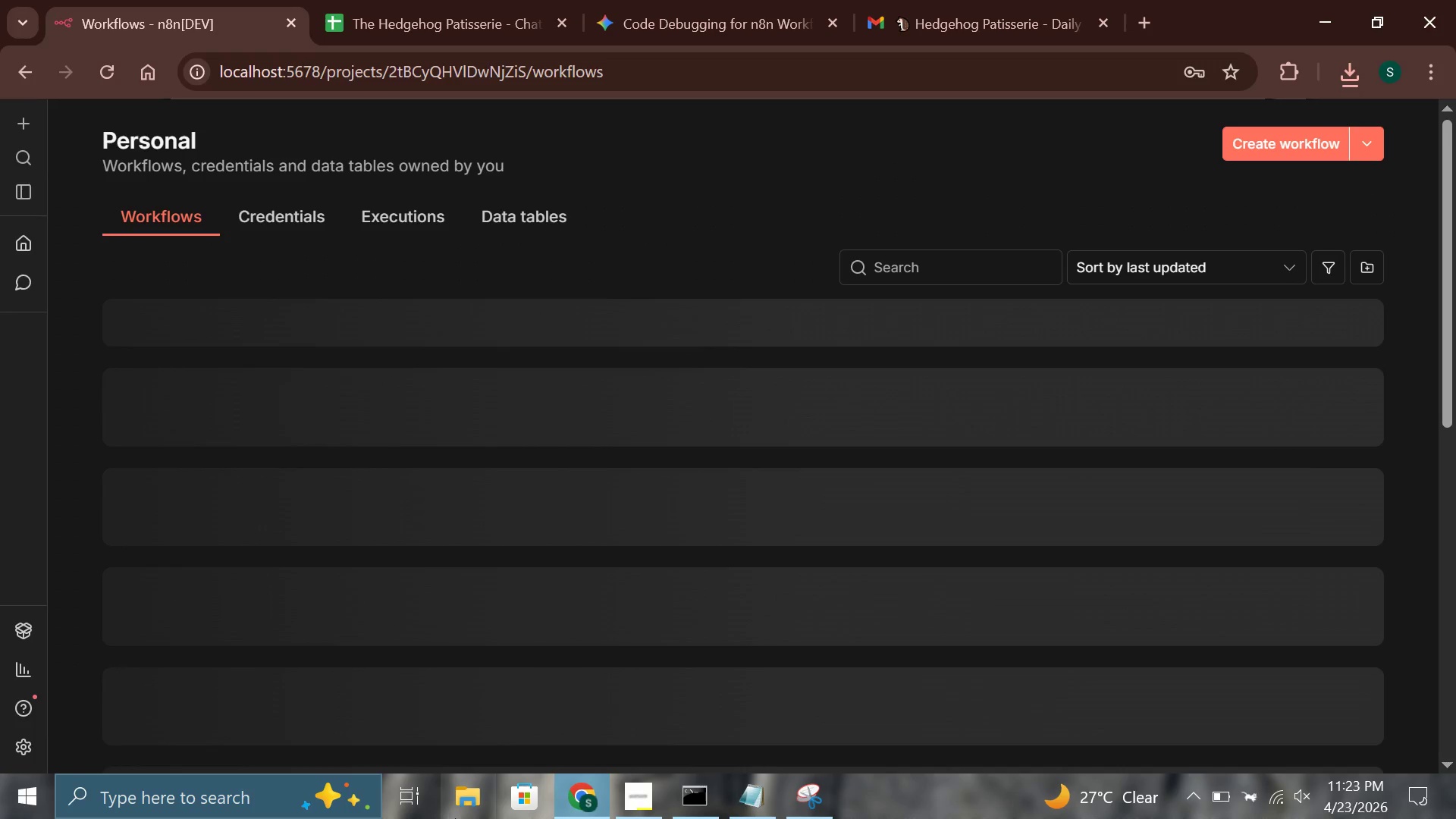 
left_click([462, 818])
 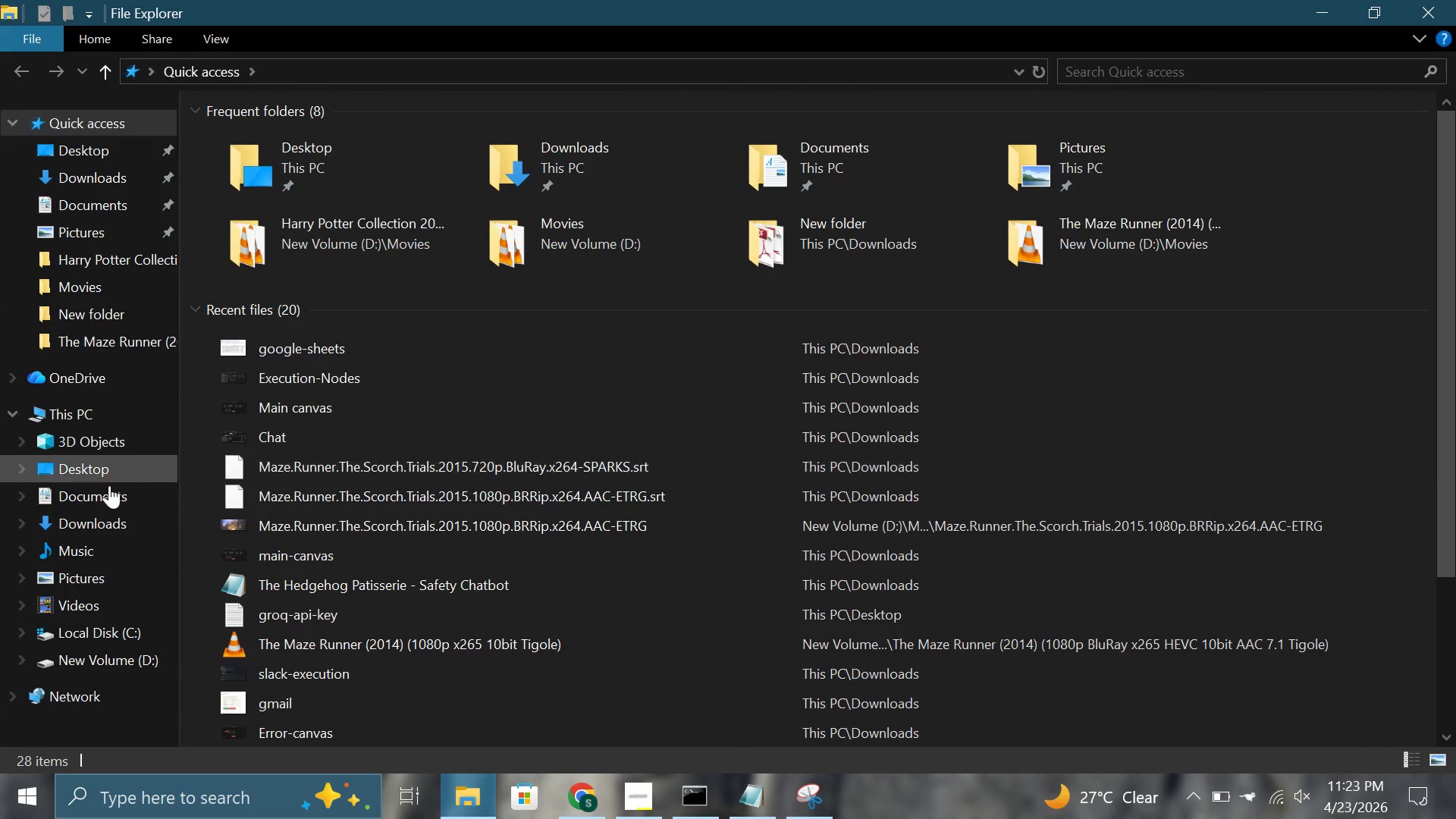 
left_click([98, 524])
 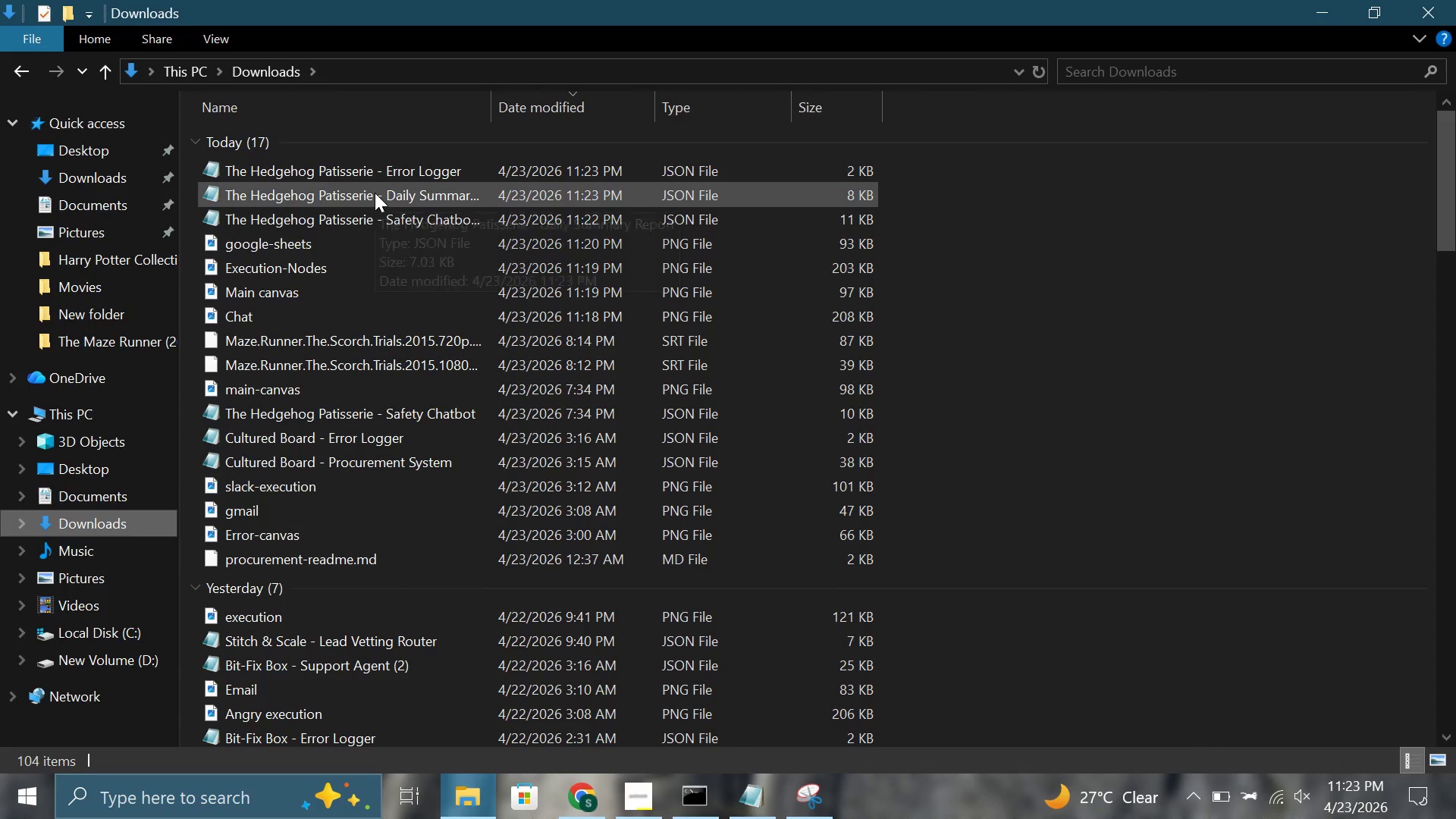 
left_click([375, 193])
 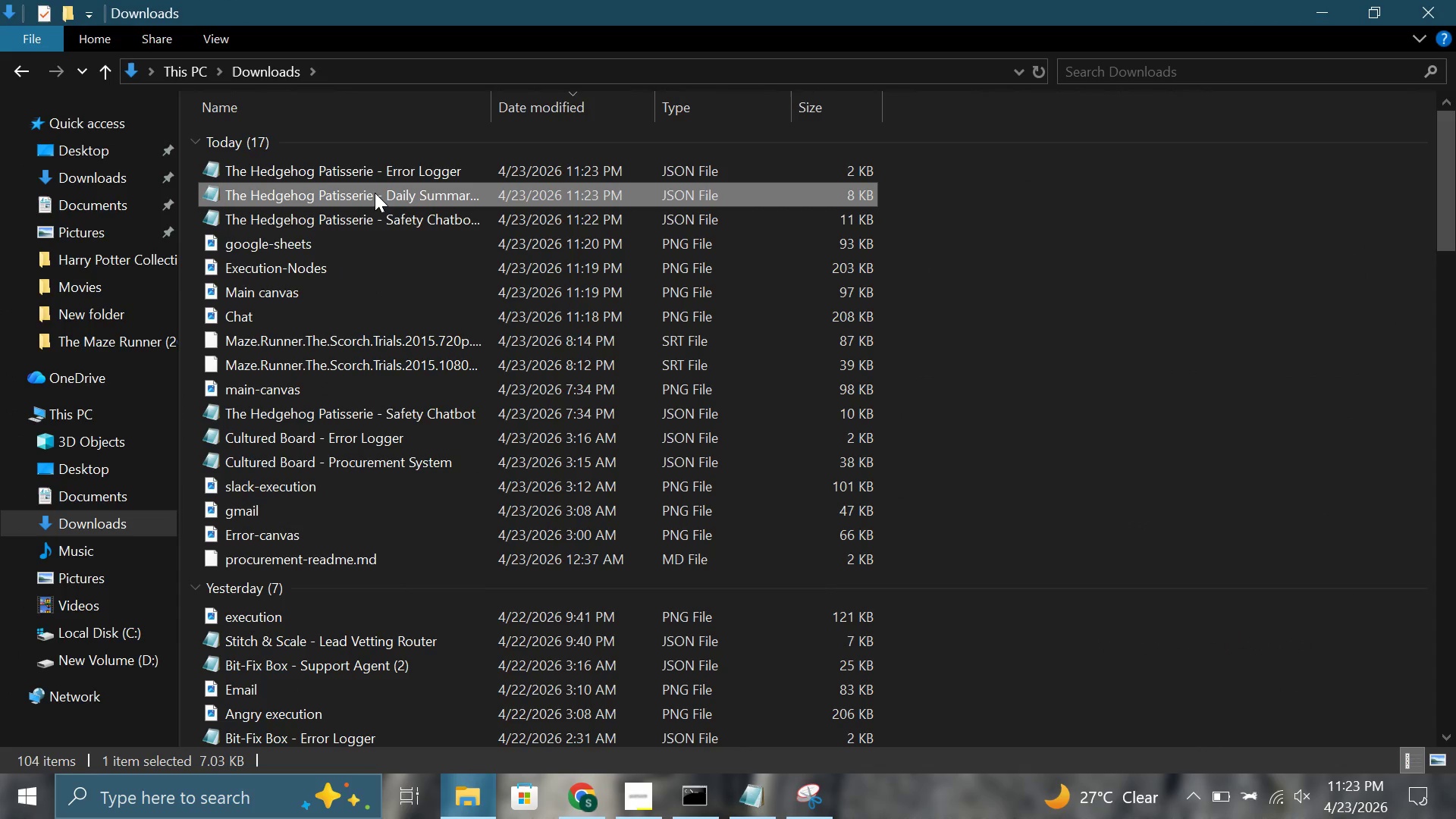 
key(Delete)
 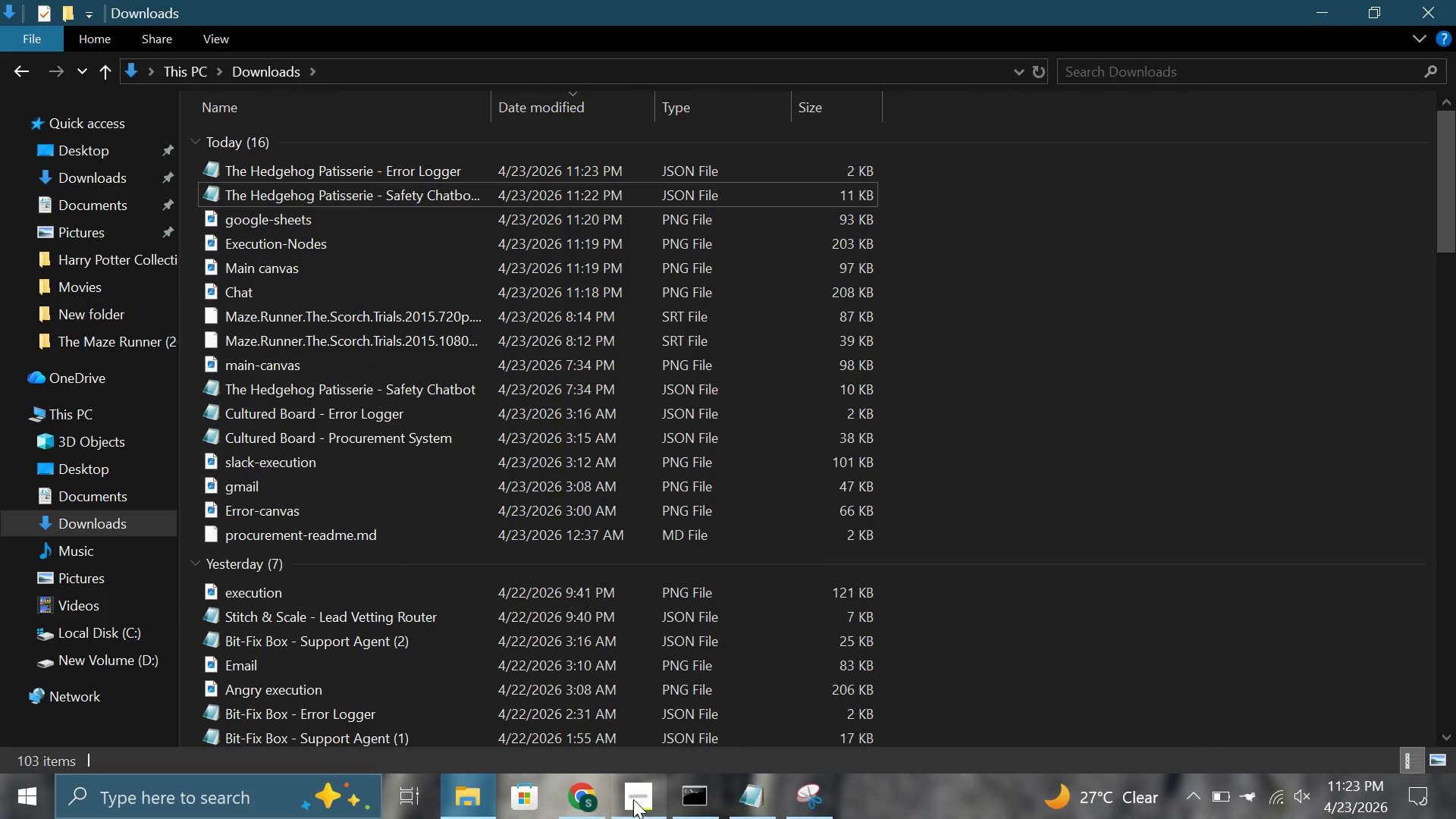 
left_click([592, 804])
 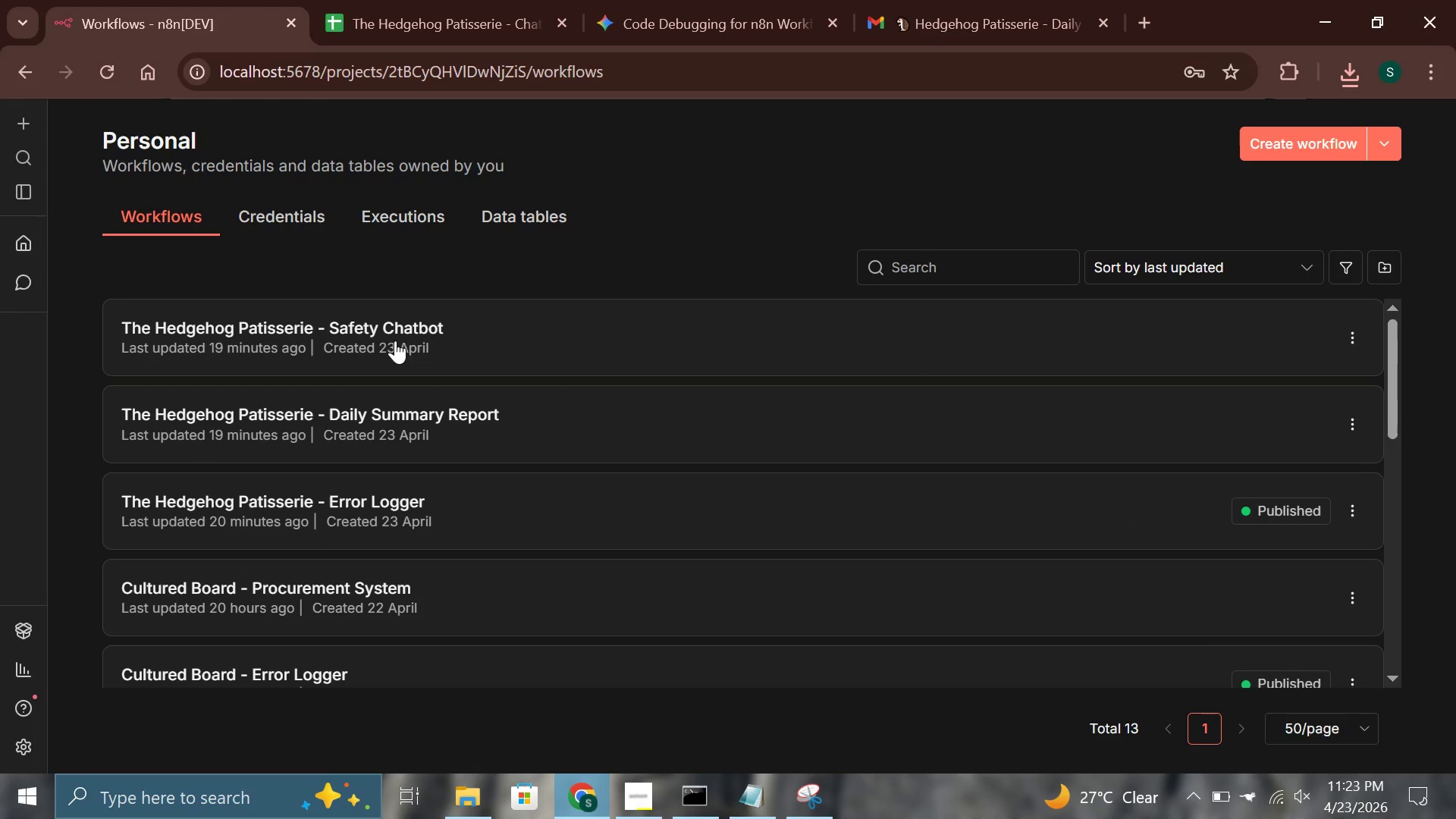 
left_click([397, 497])
 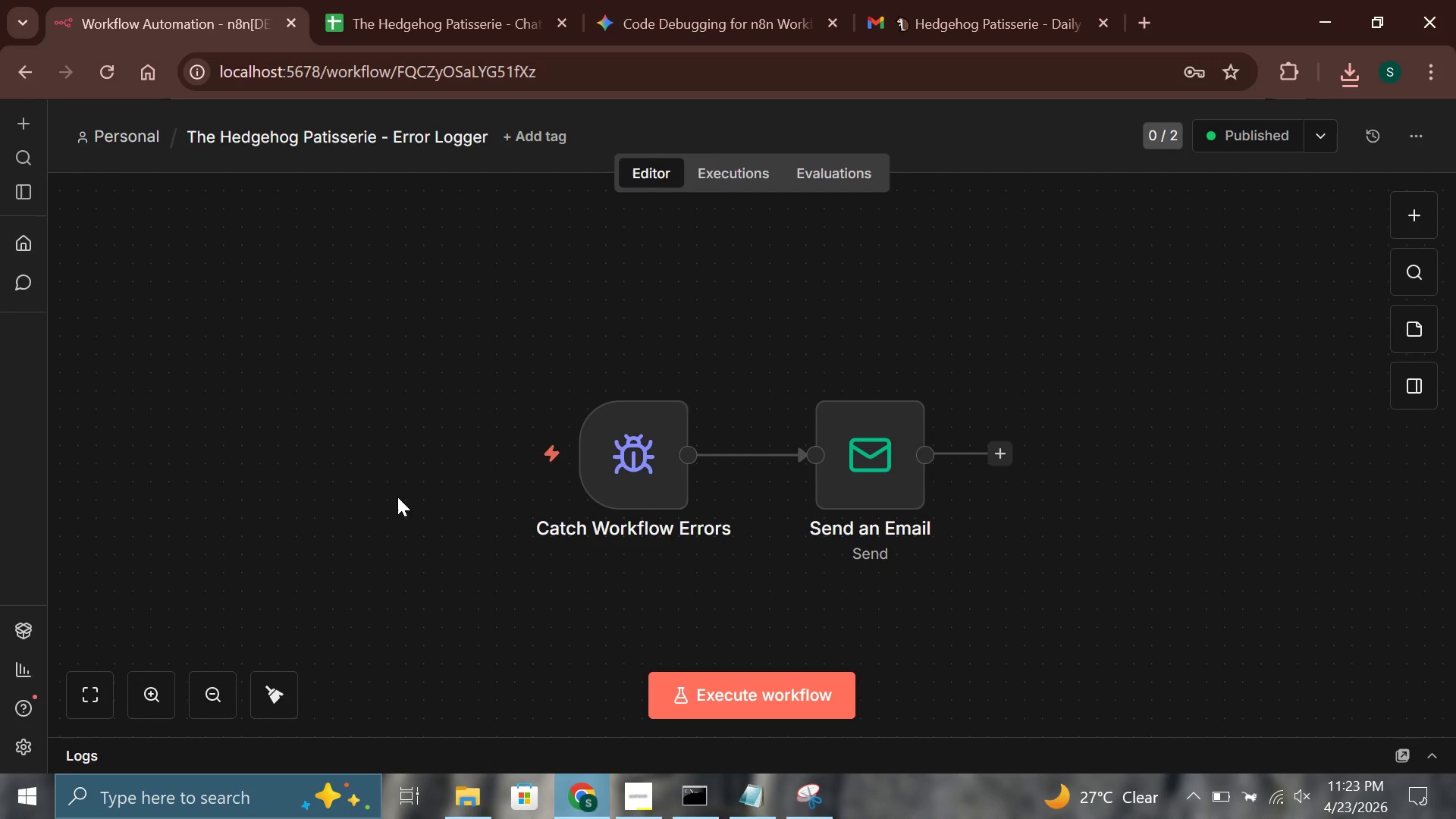 
double_click([876, 443])
 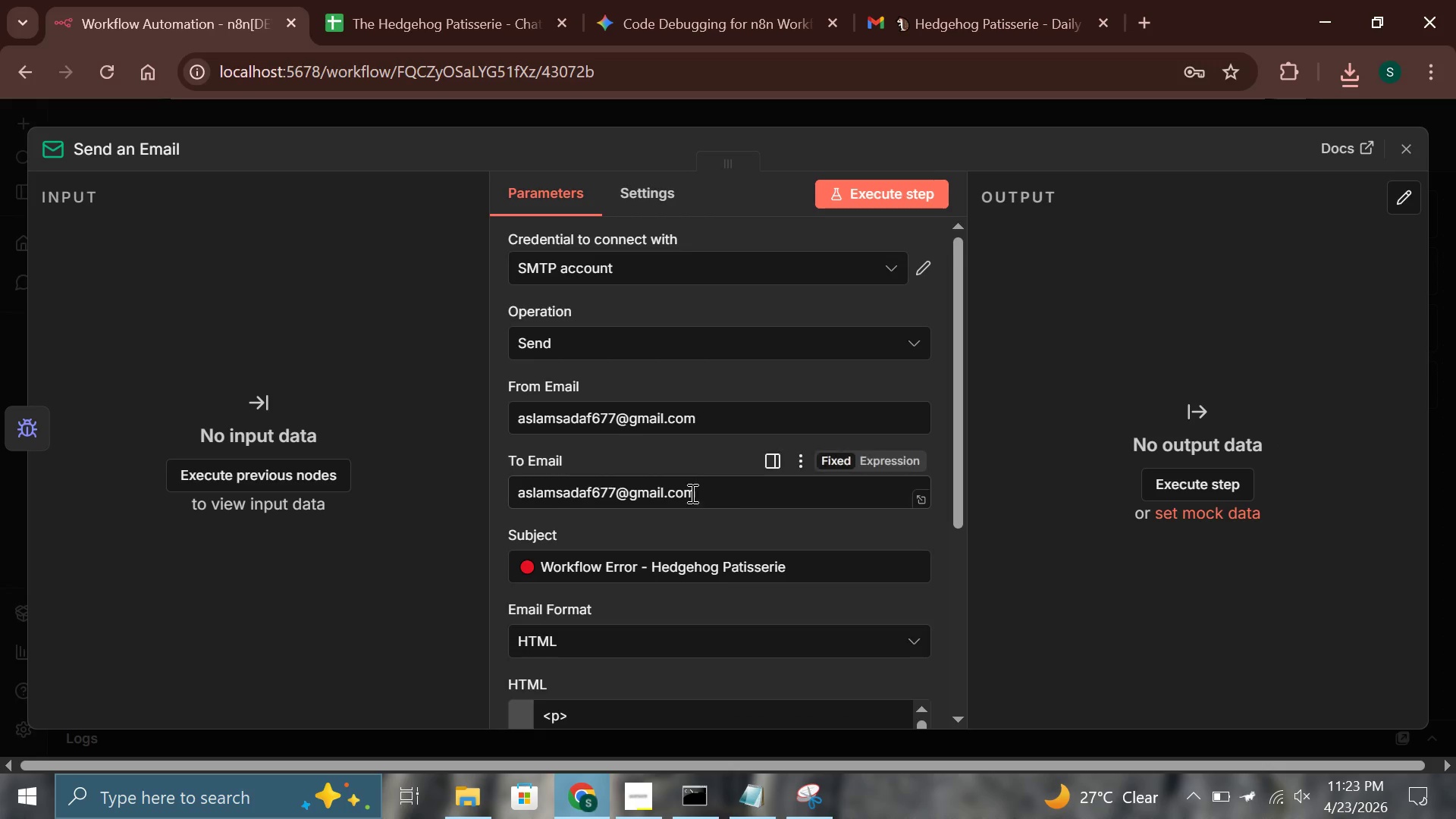 
left_click_drag(start_coordinate=[723, 425], to_coordinate=[446, 436])
 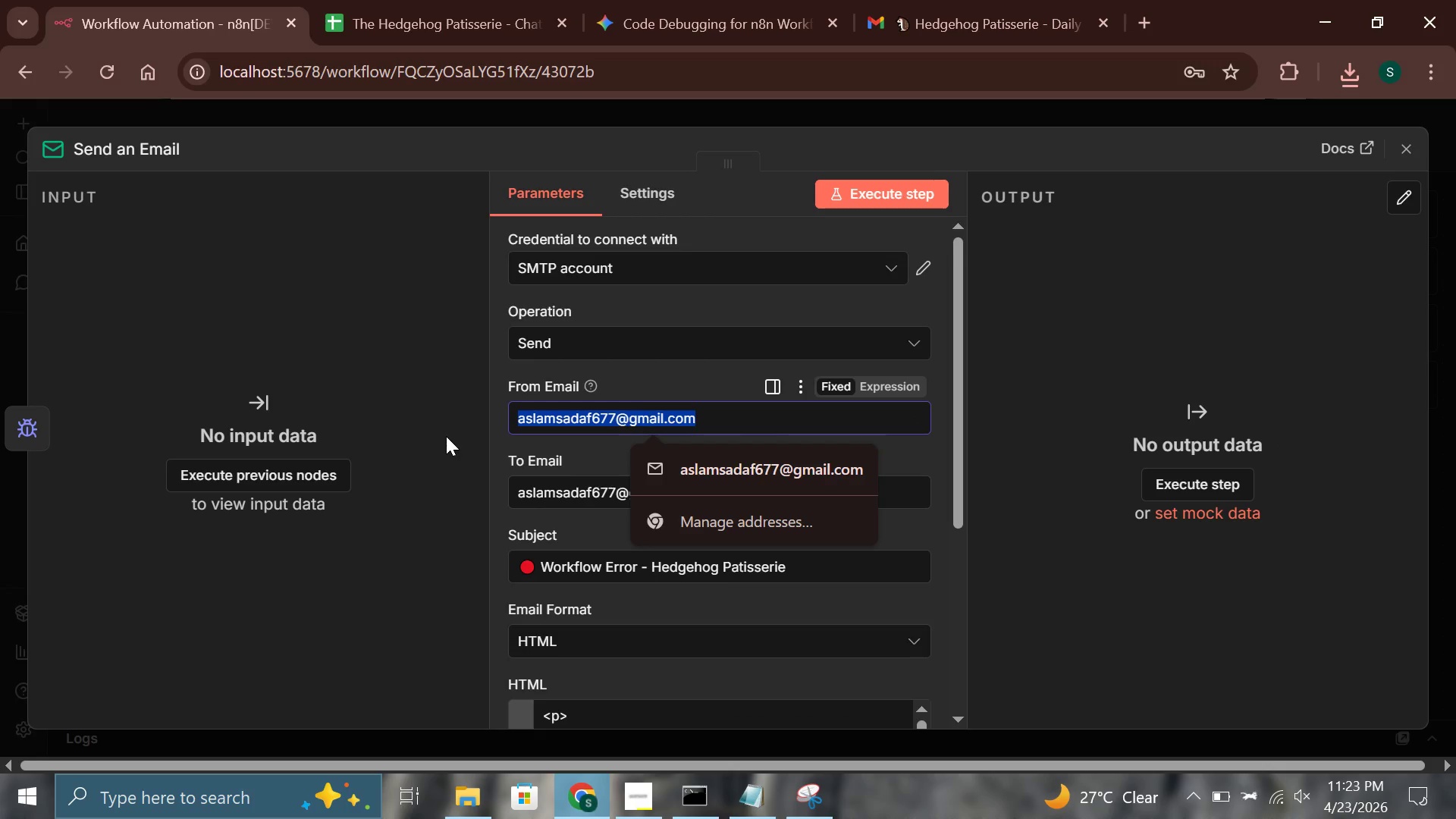 
key(Backspace)
 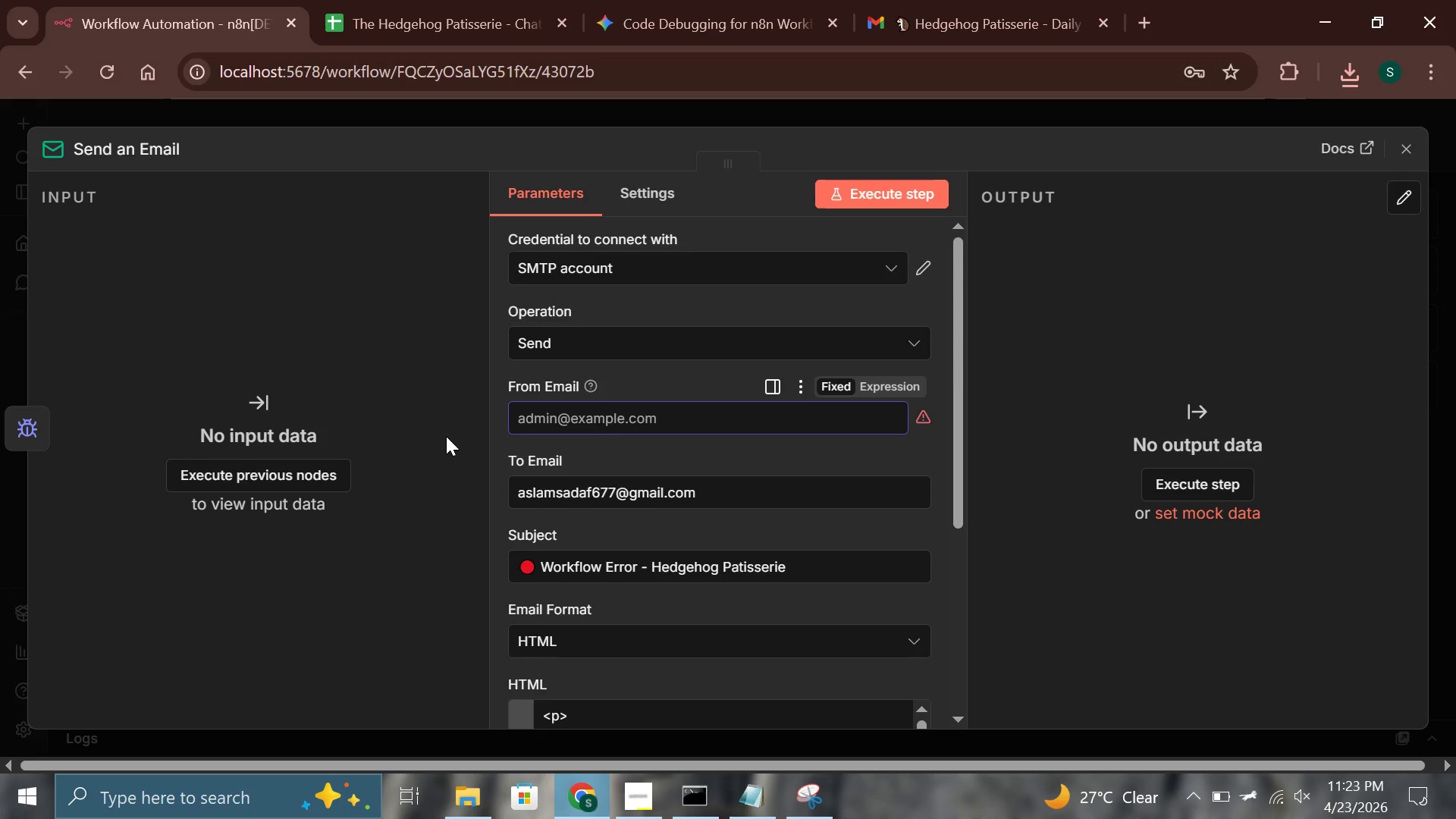 
type(parisserie@gmail.com)
 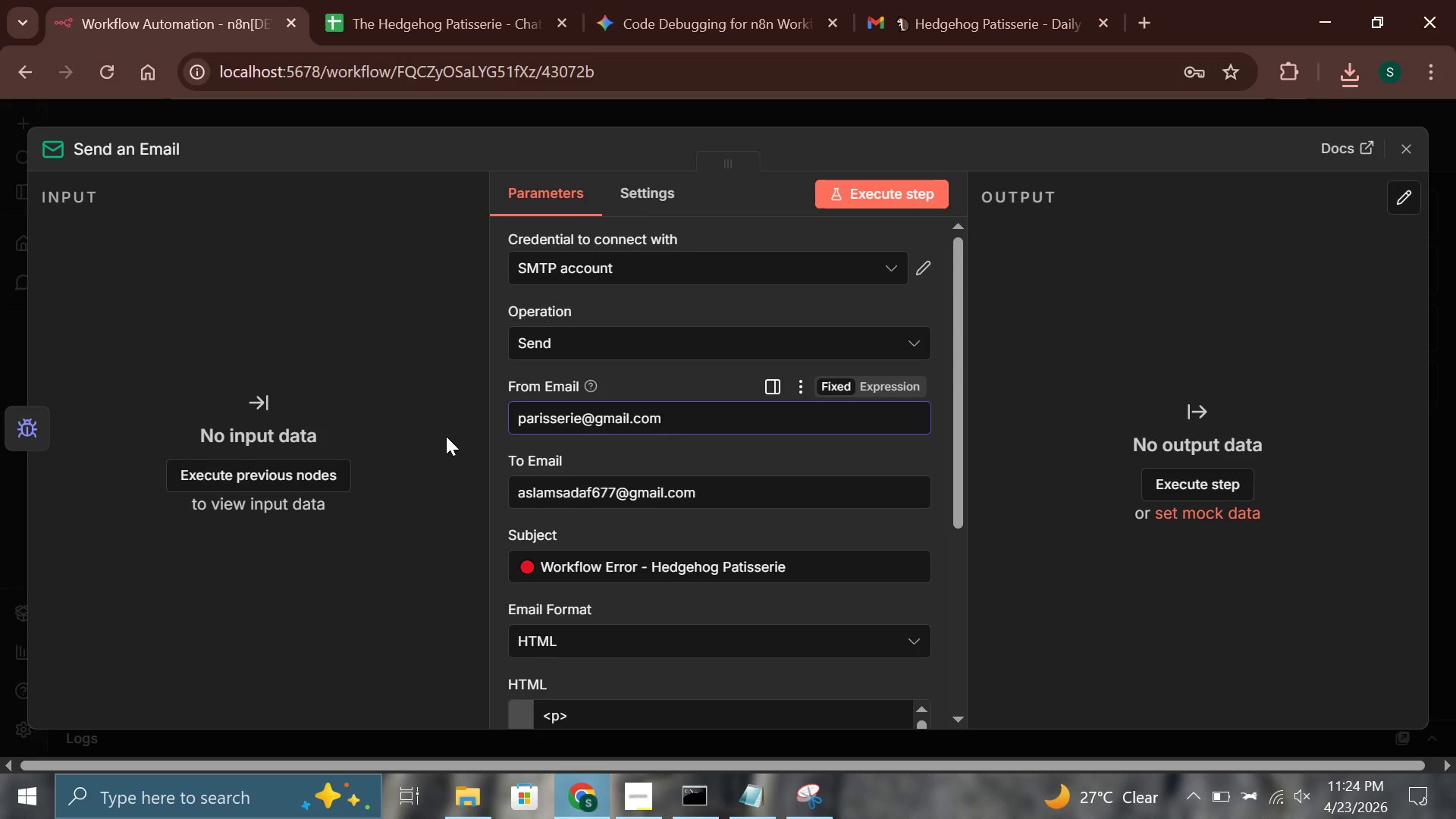 
key(Control+A)
 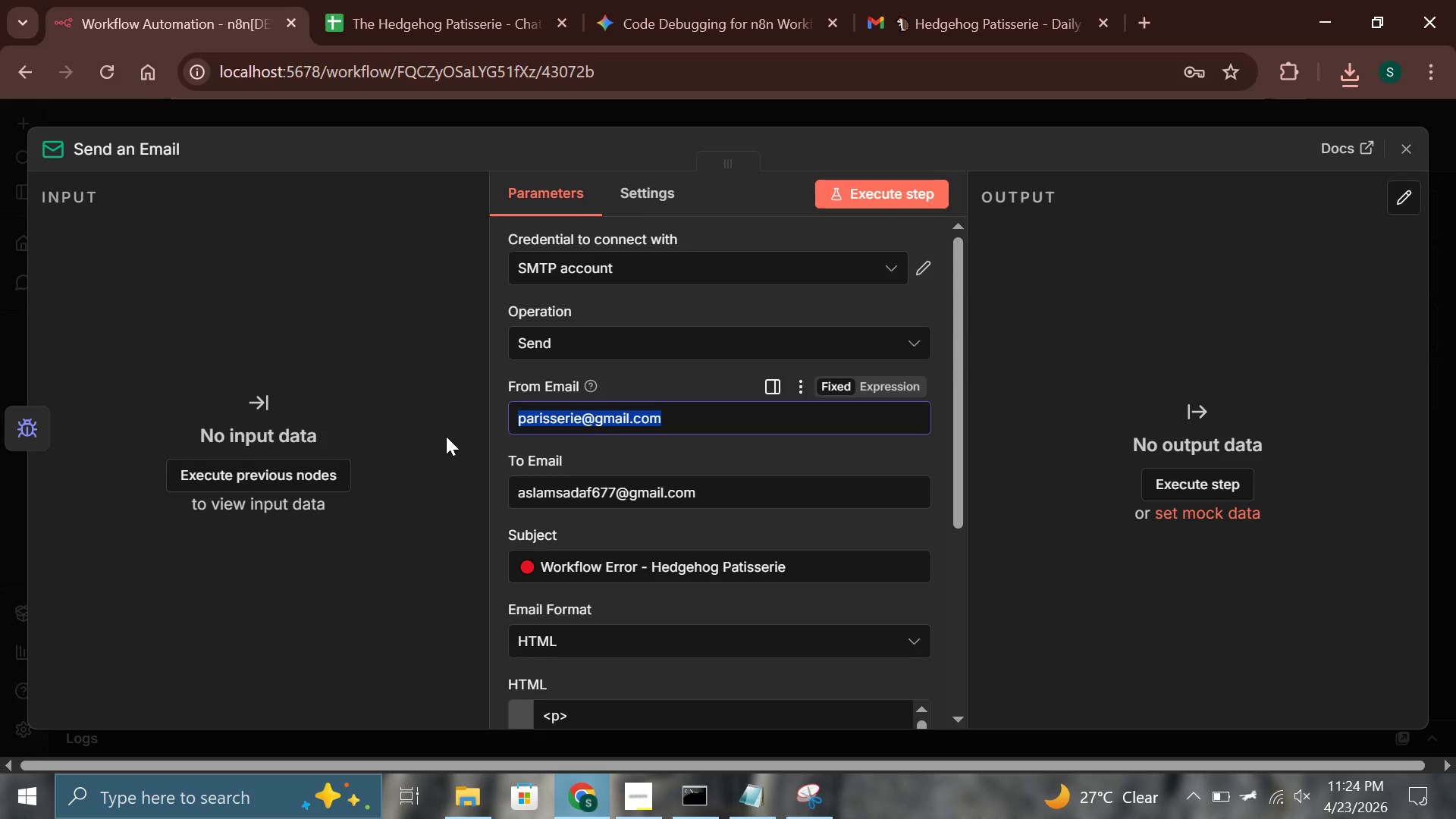 
key(Control+C)
 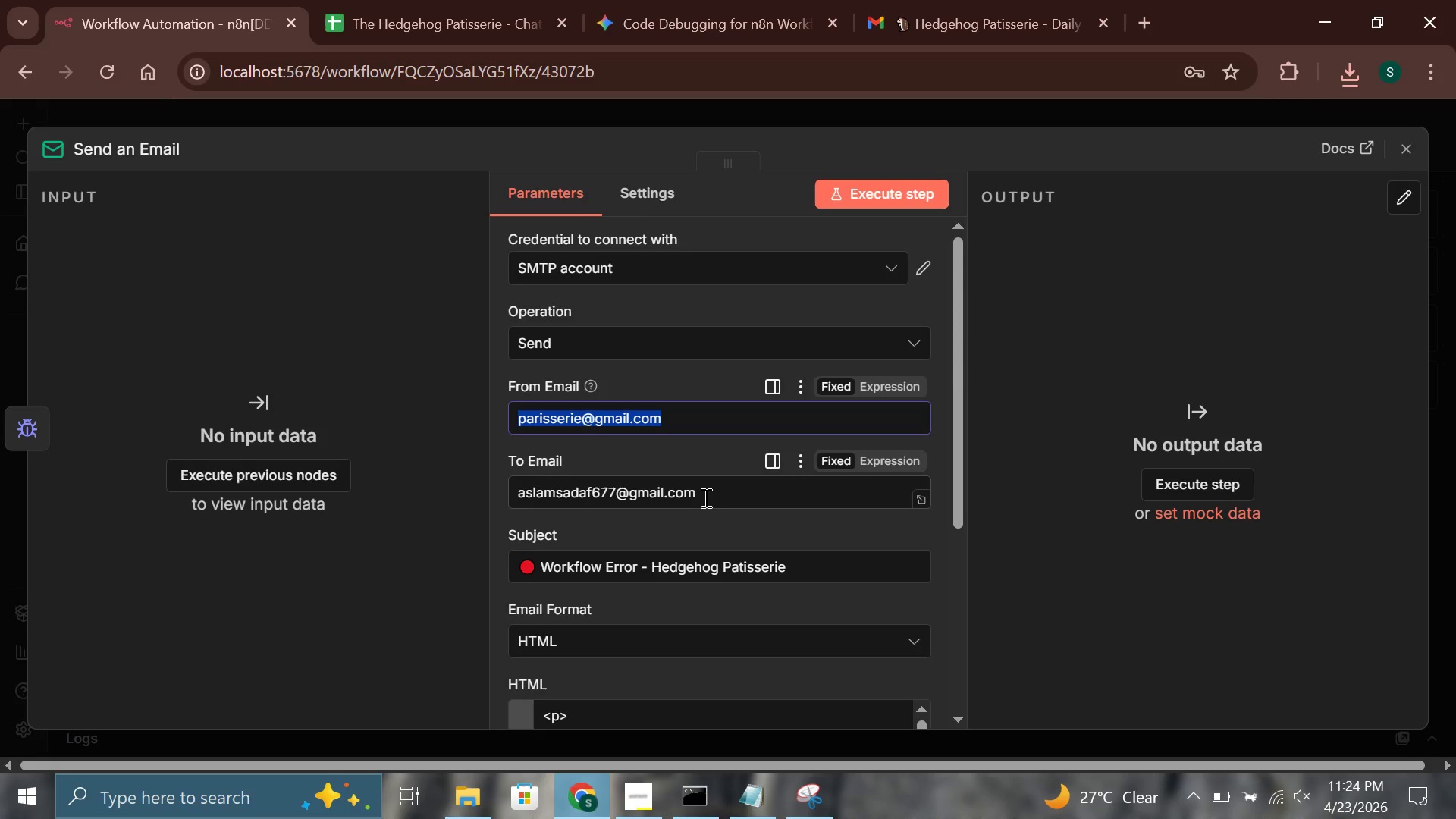 
left_click_drag(start_coordinate=[692, 497], to_coordinate=[426, 508])
 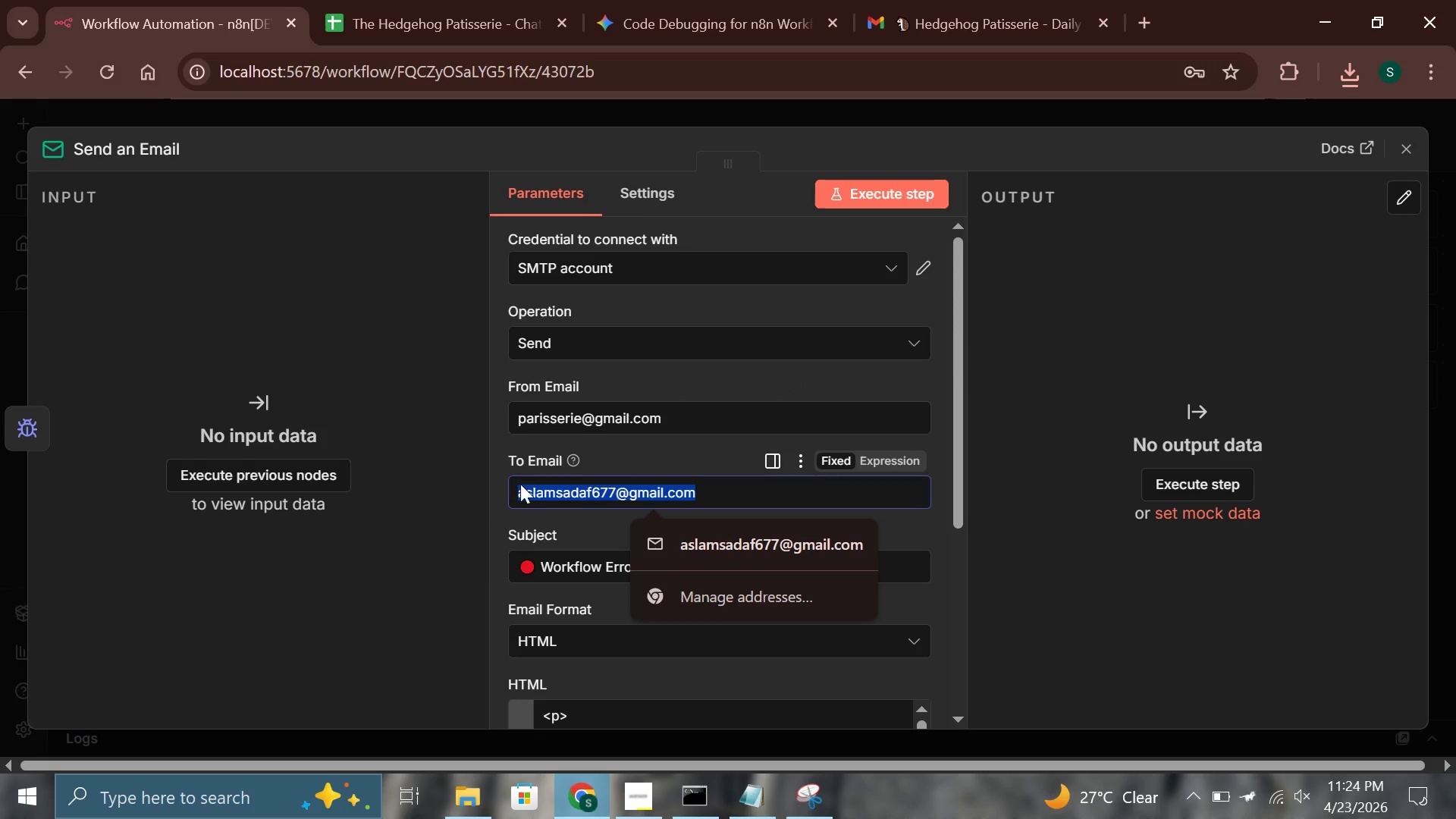 
key(Control+V)
 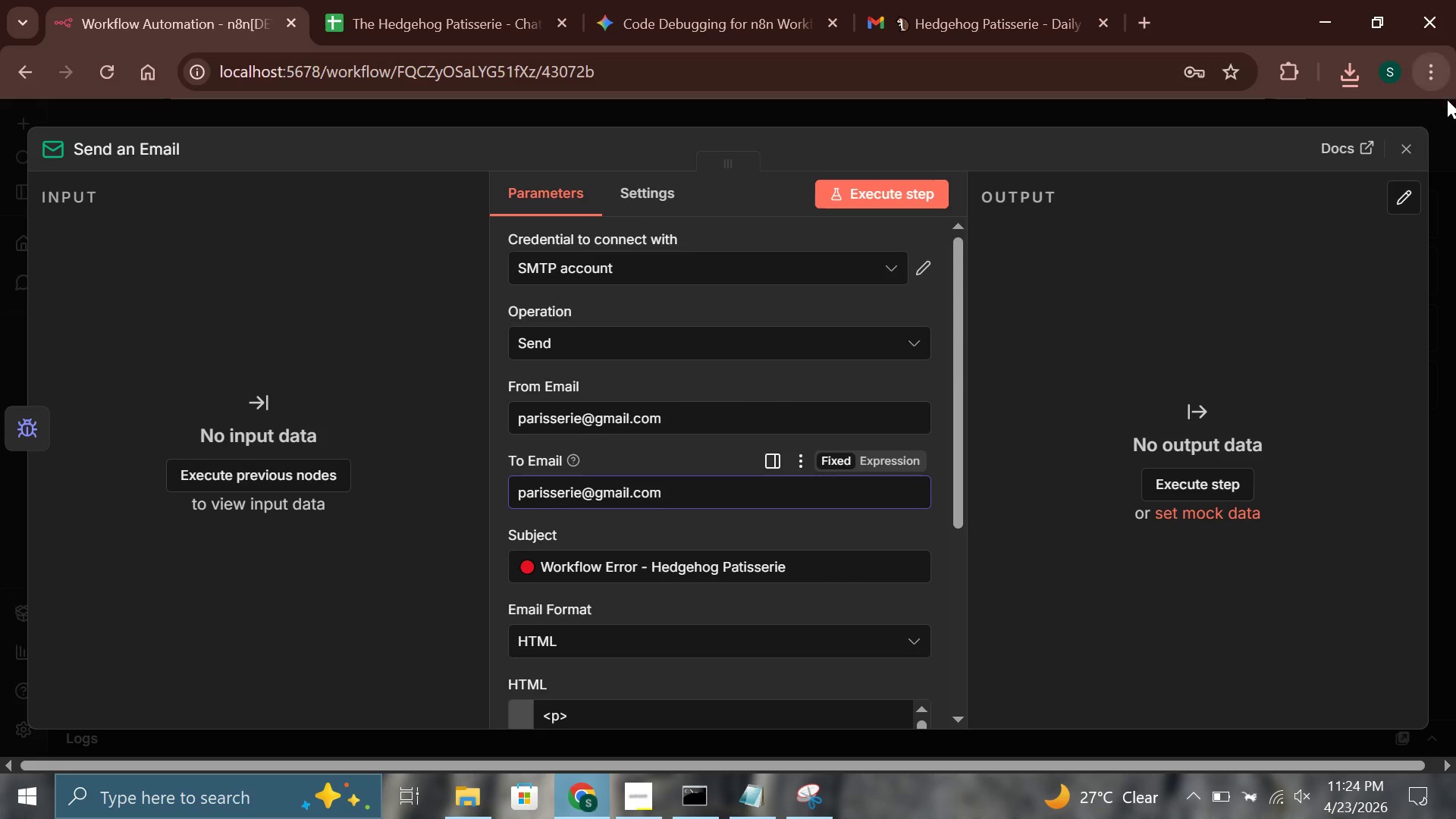 
left_click([1413, 145])
 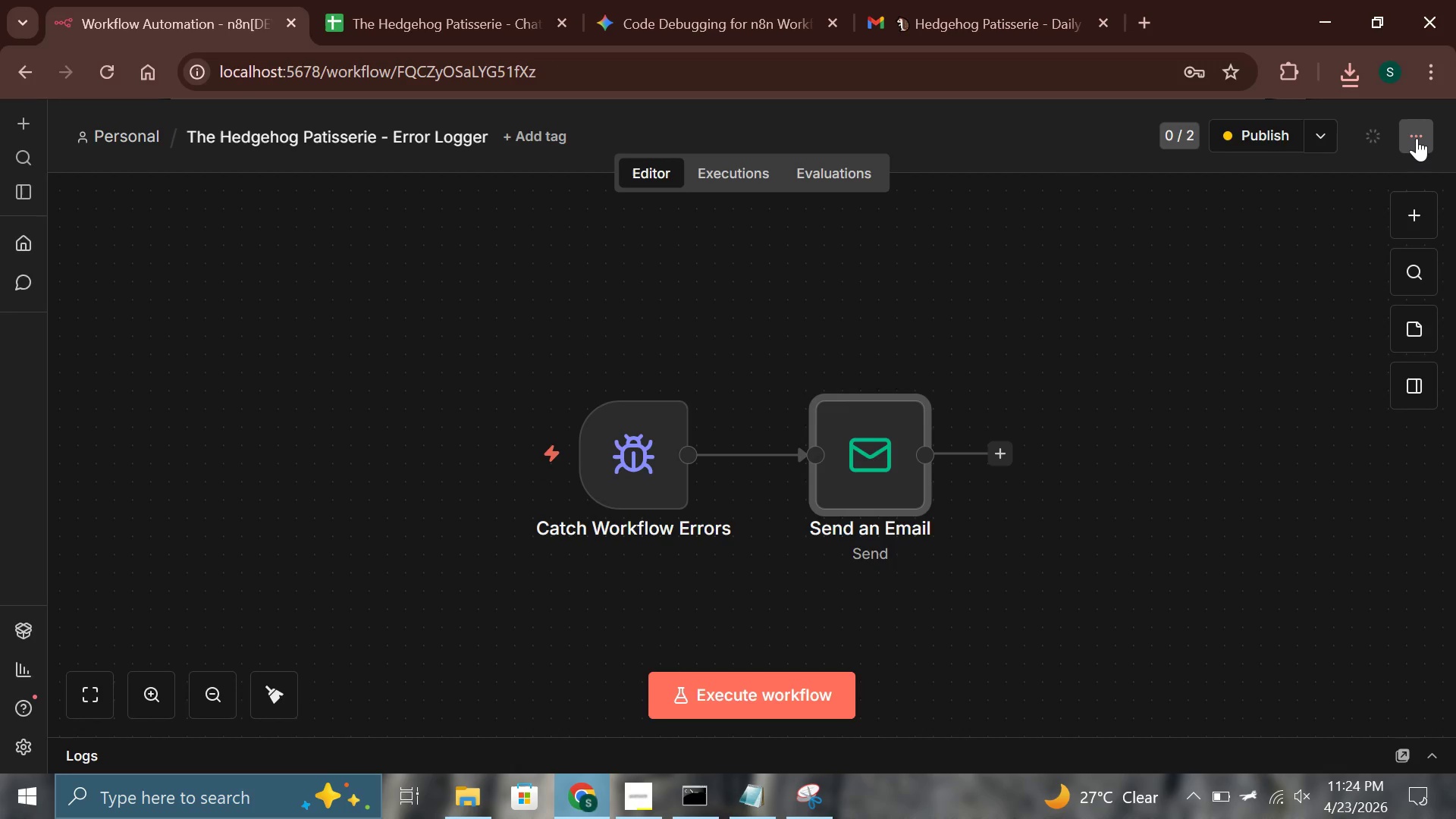 
left_click([1417, 138])
 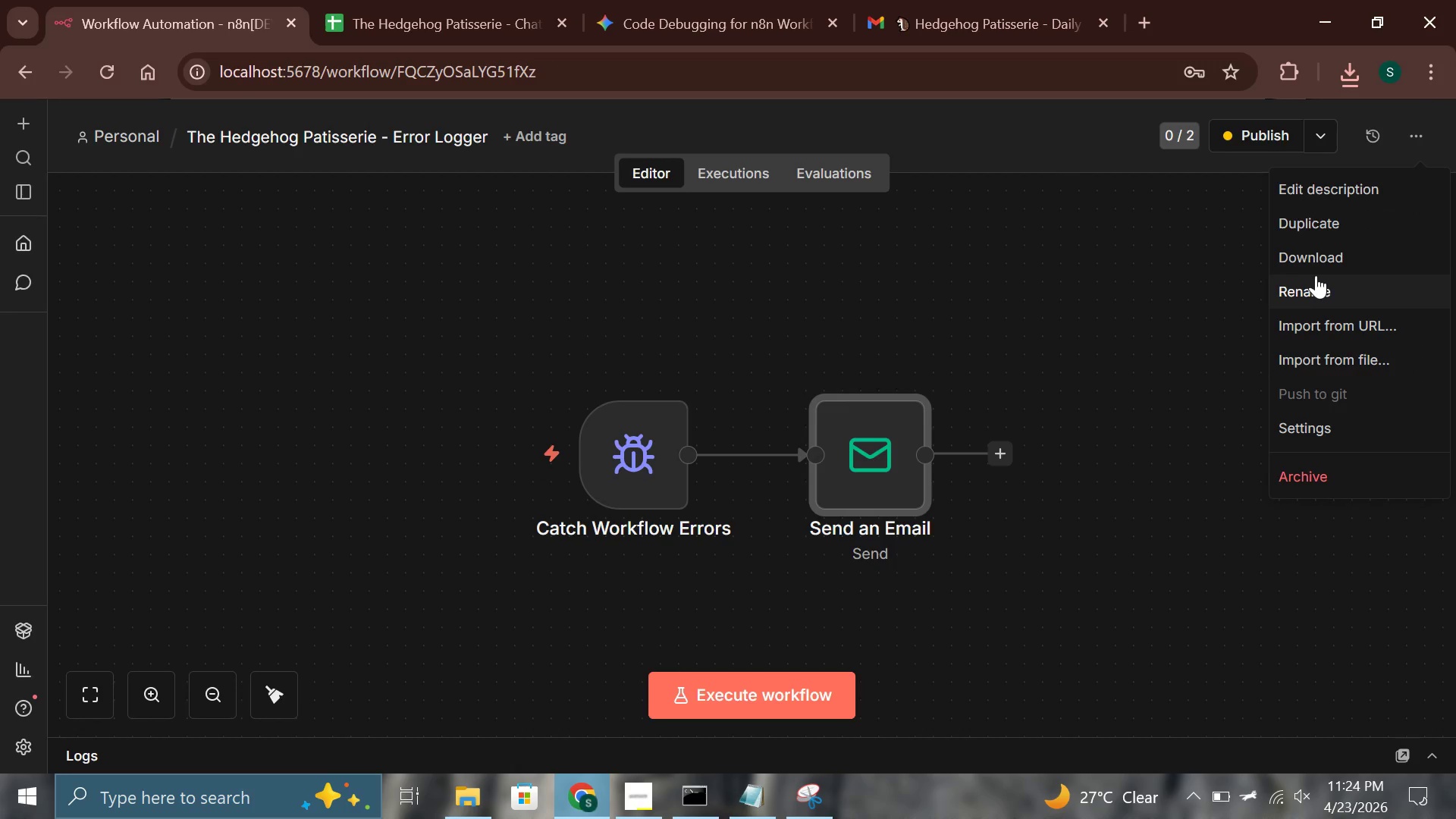 
left_click([1310, 257])
 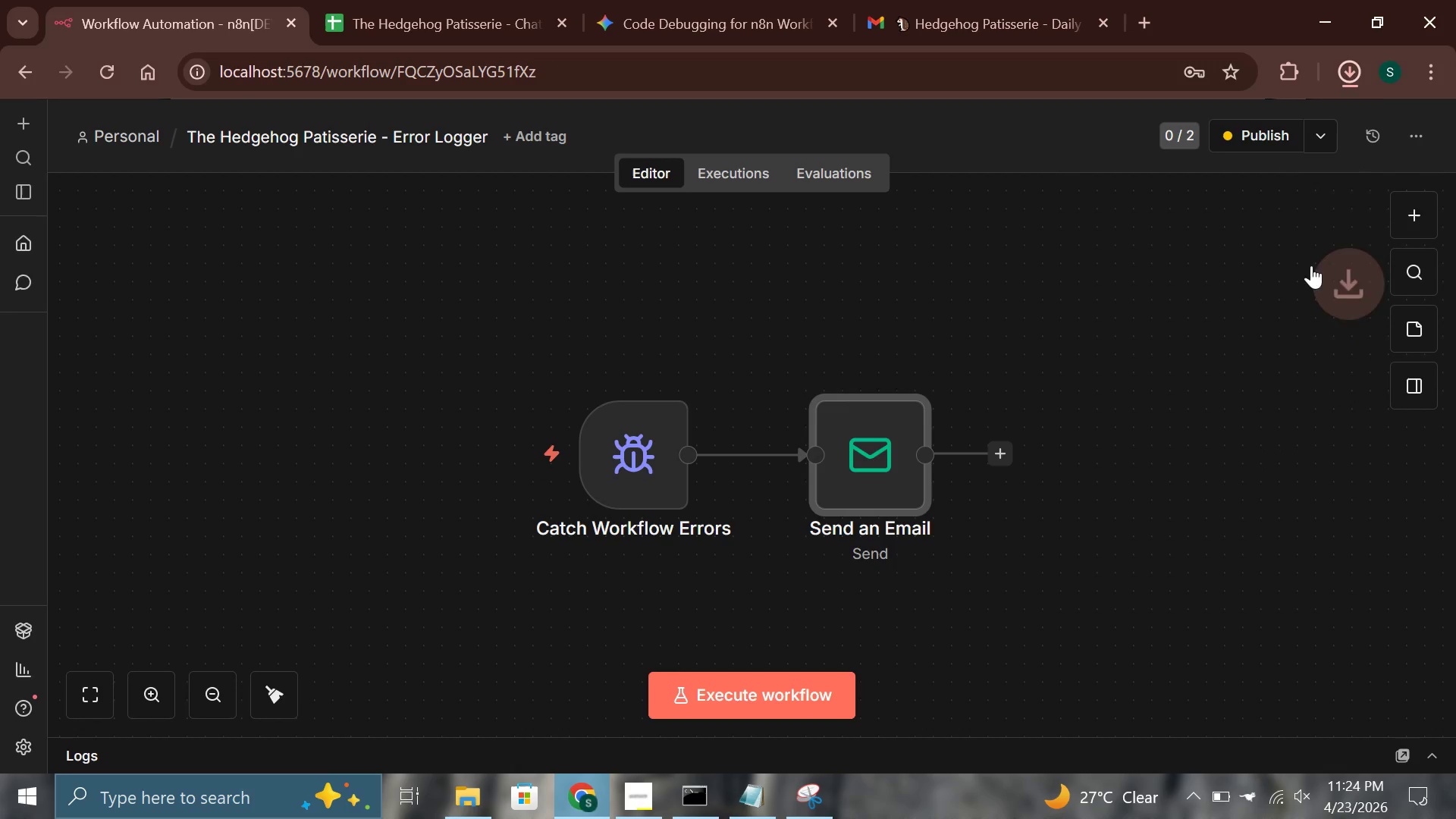 
mouse_move([1313, 347])
 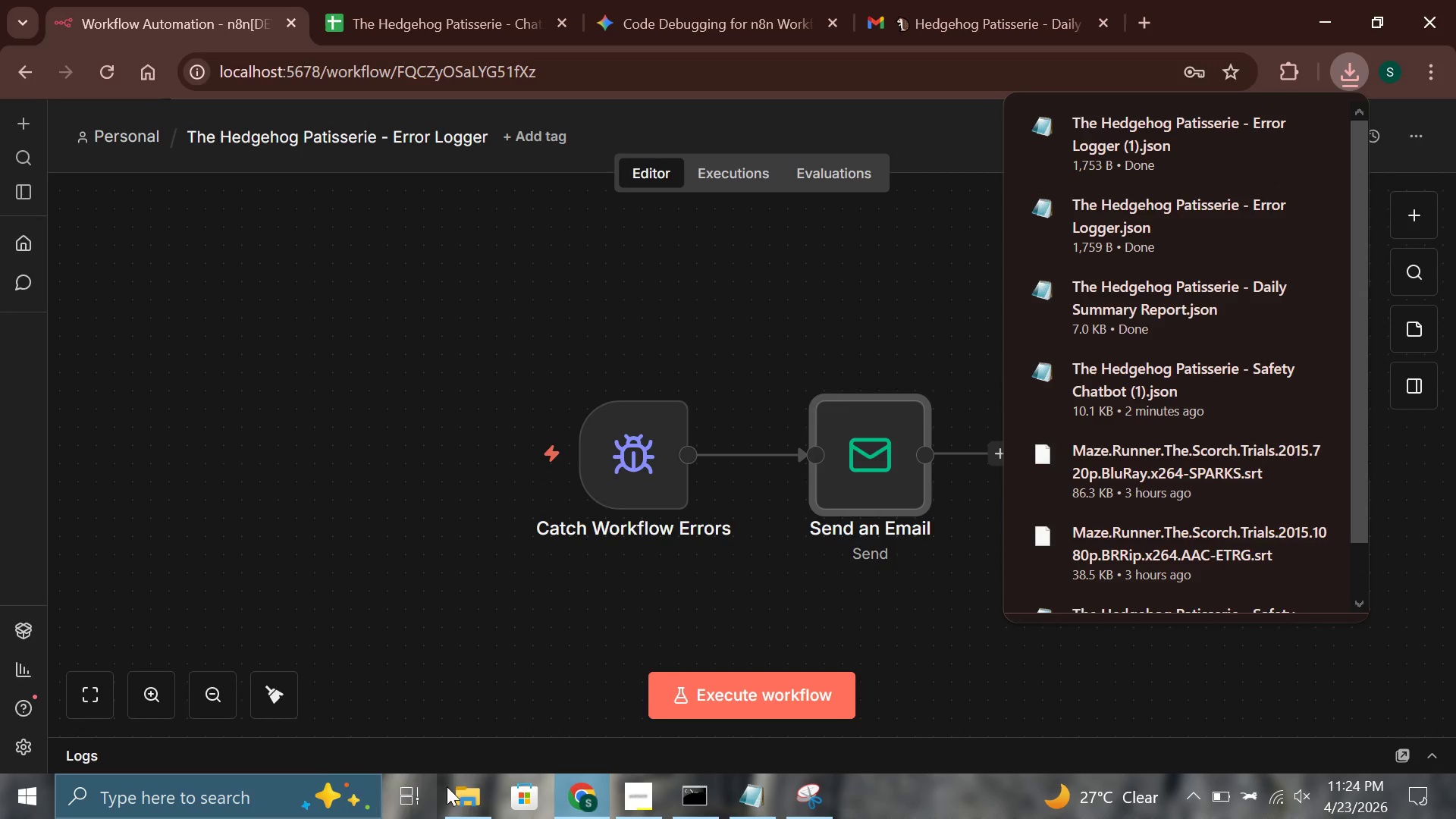 
left_click([449, 789])
 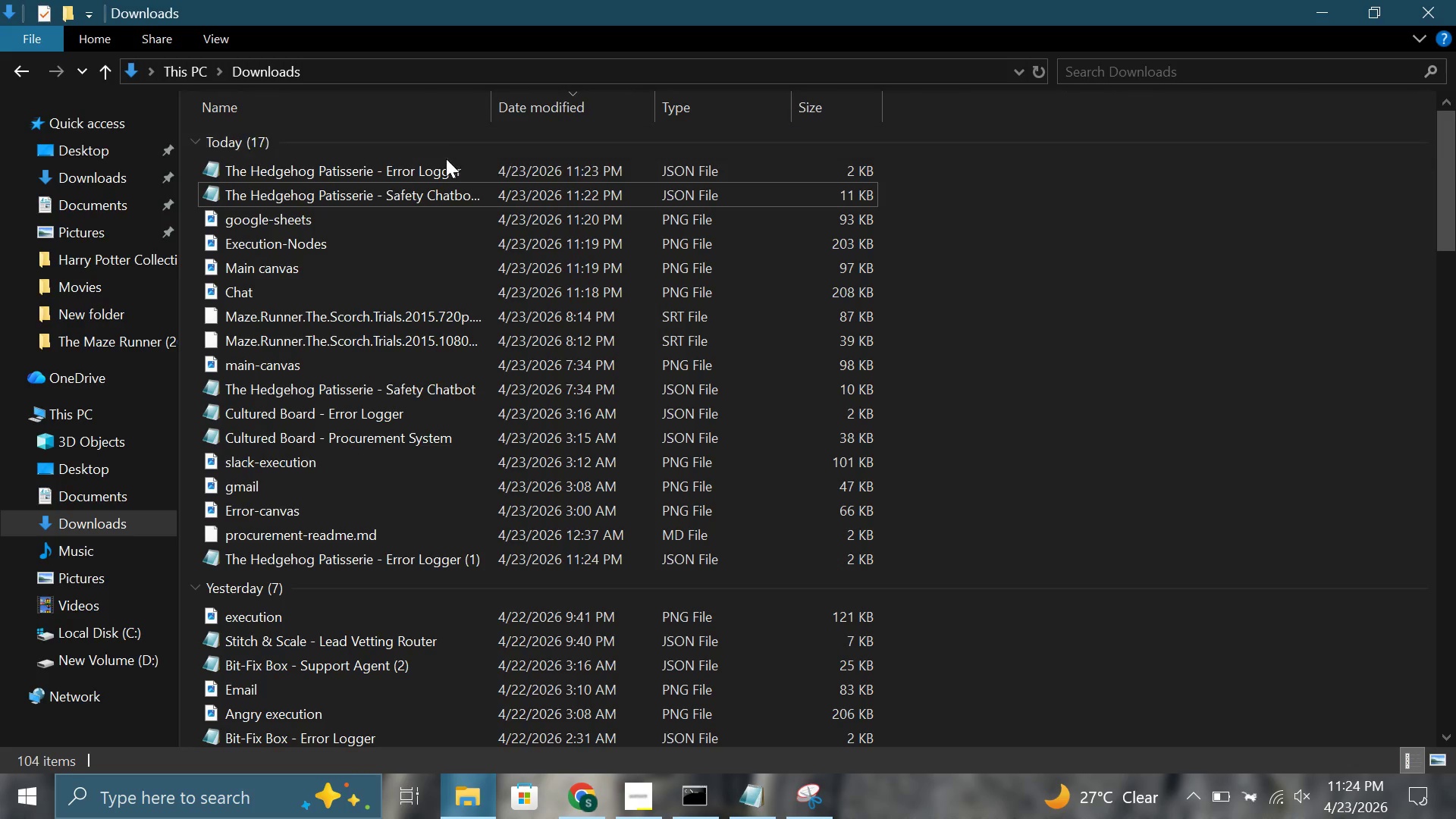 
left_click([450, 162])
 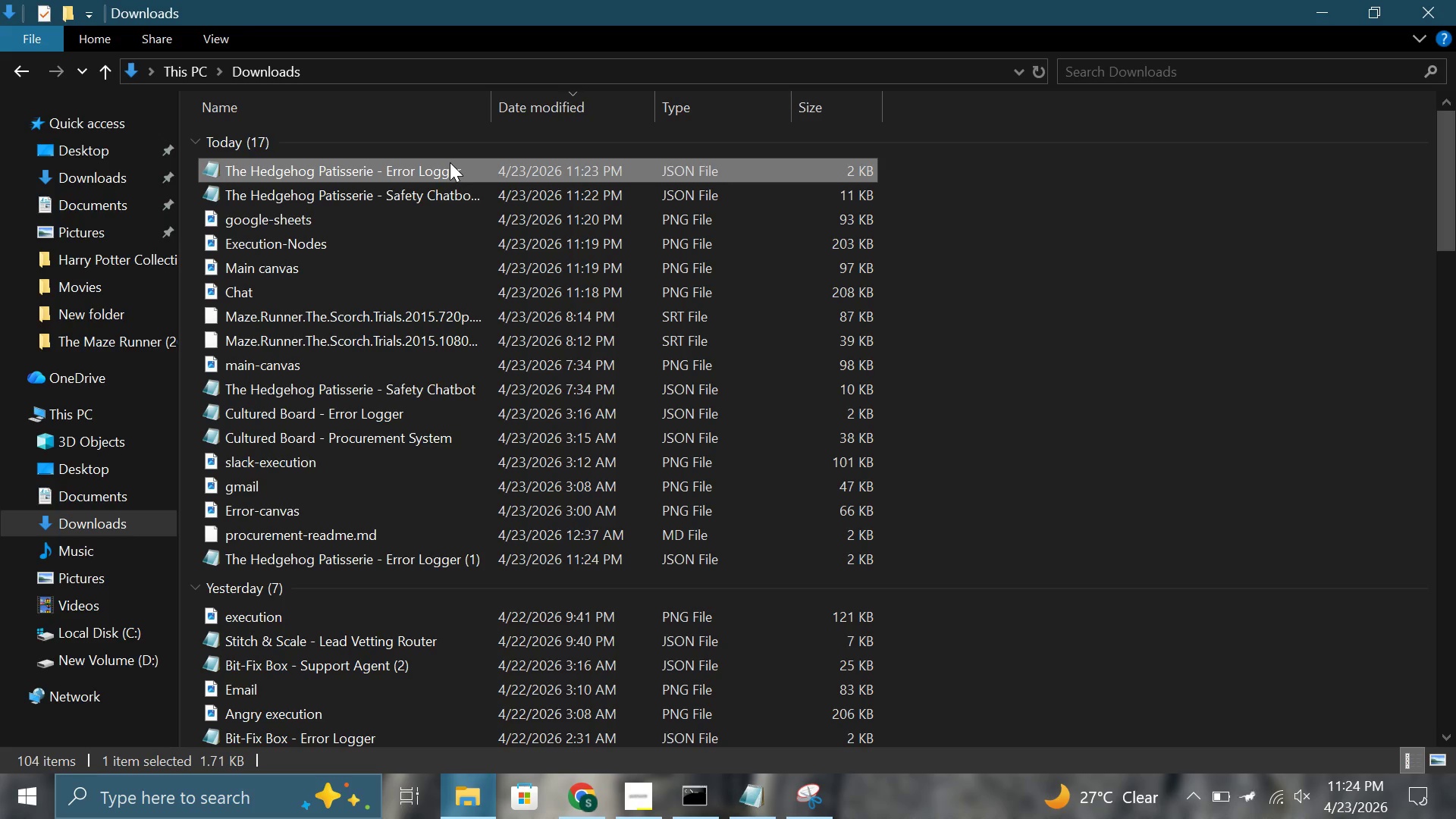 
key(Delete)
 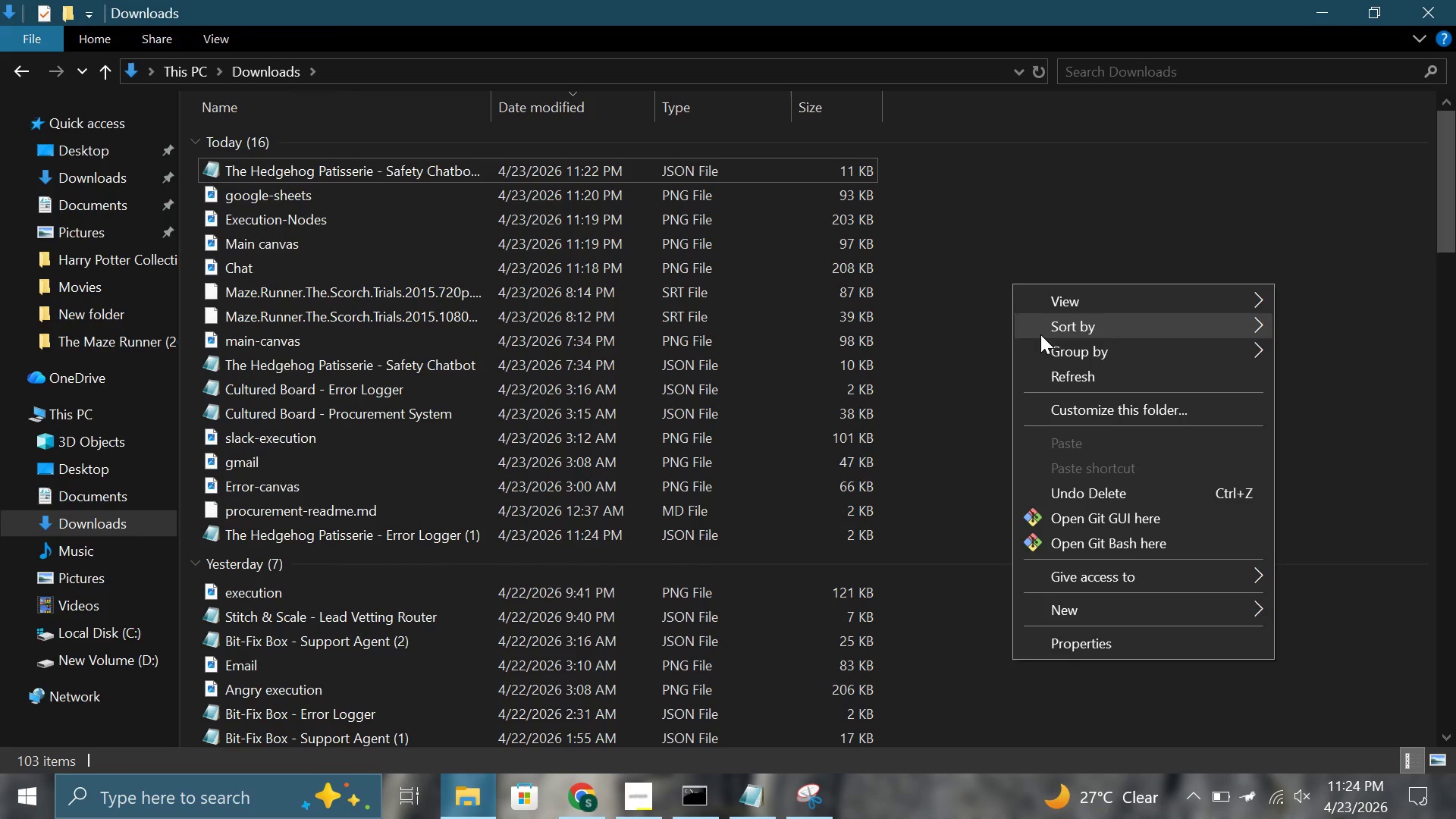 
left_click([1075, 378])
 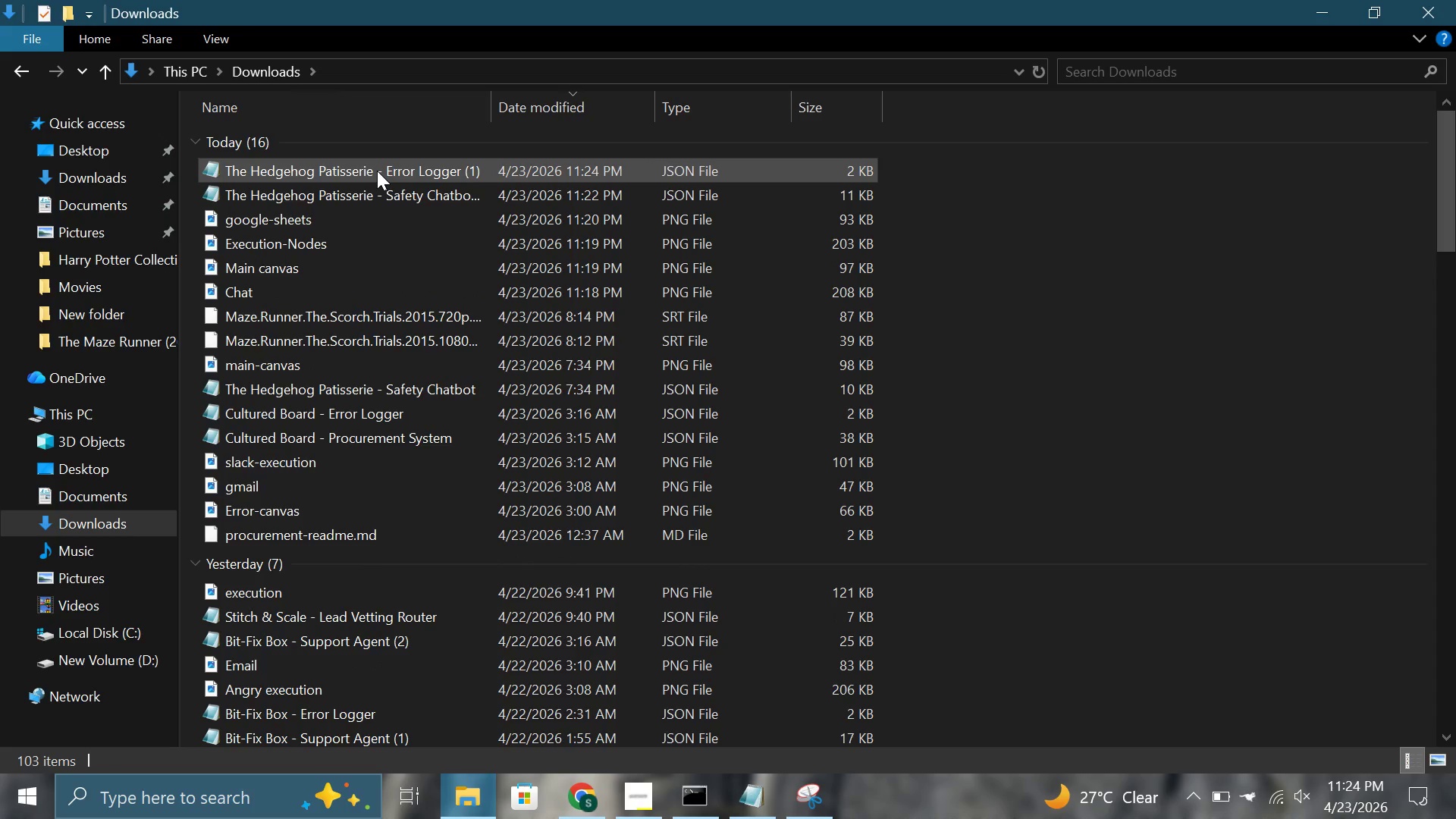 
left_click([377, 171])
 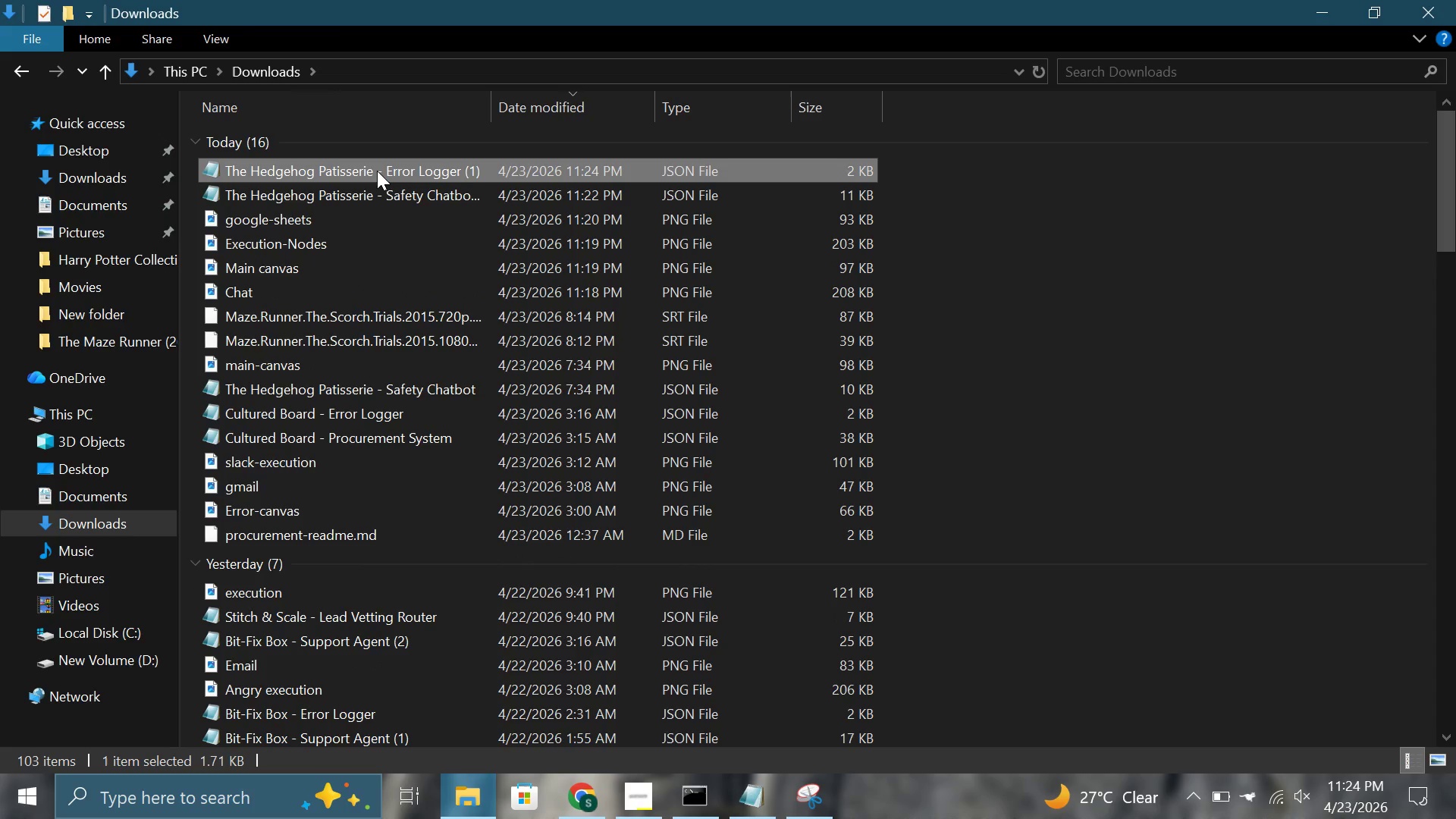 
key(Delete)
 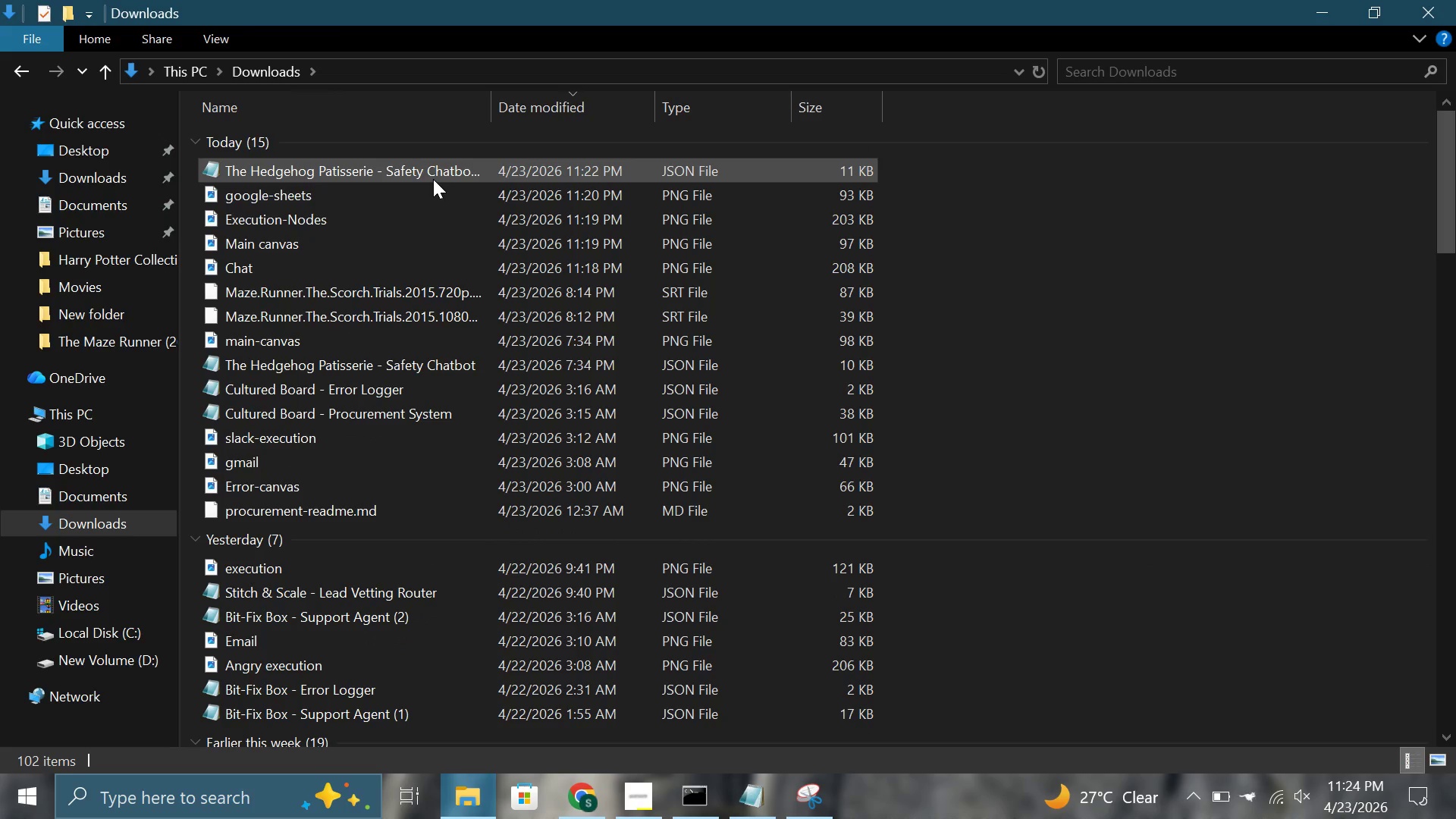 
left_click([431, 175])
 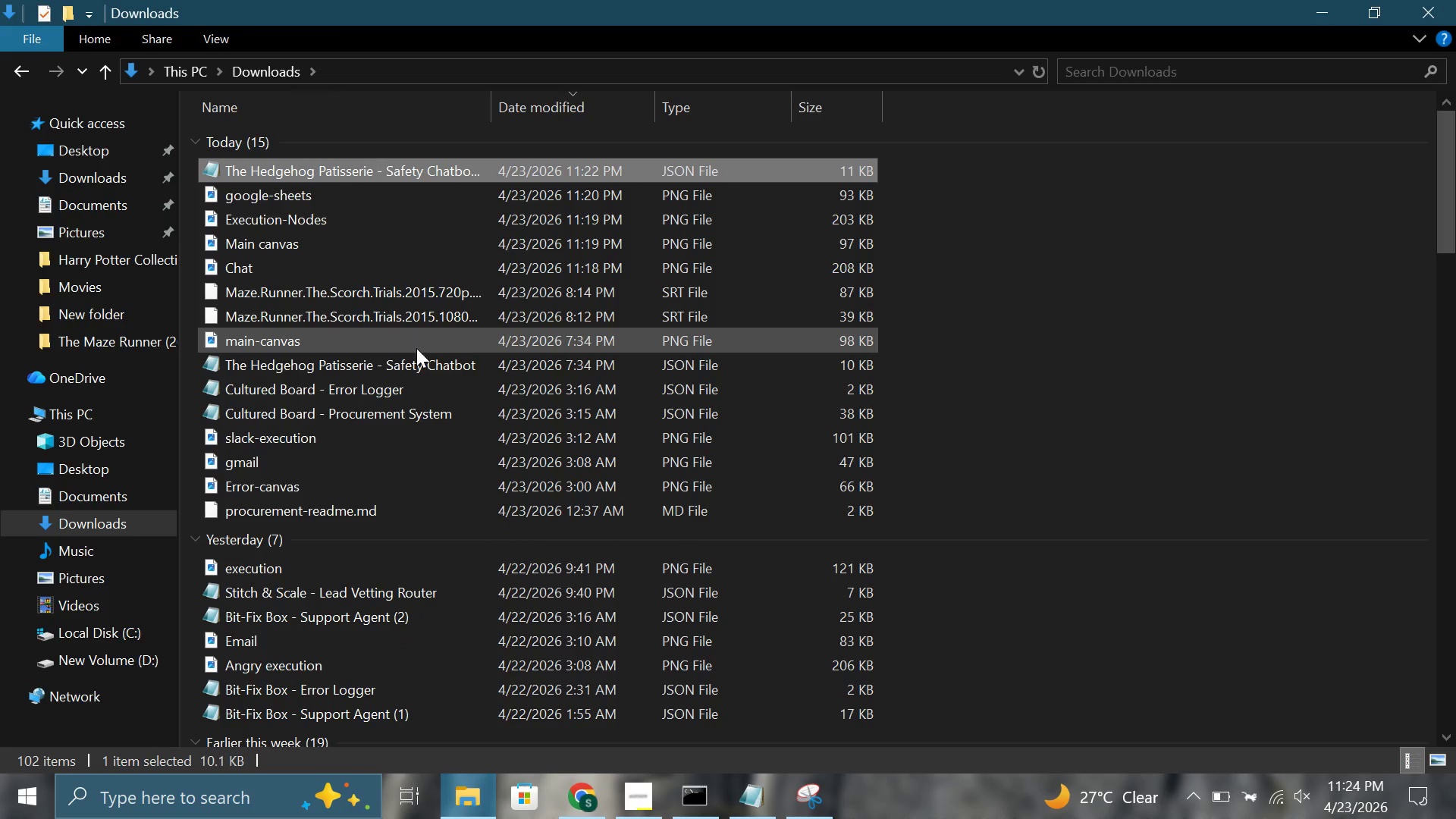 
left_click([416, 364])
 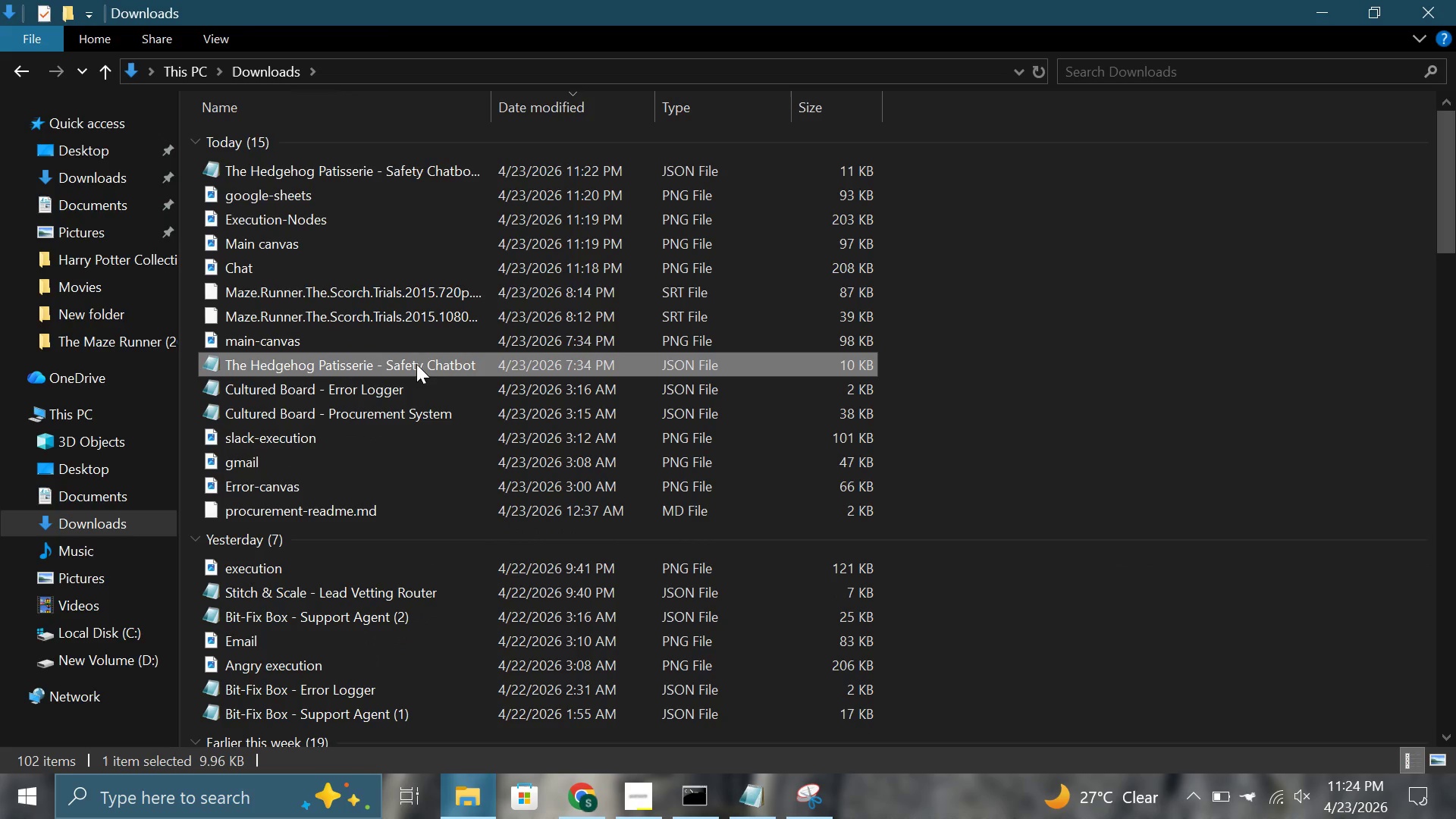 
key(Delete)
 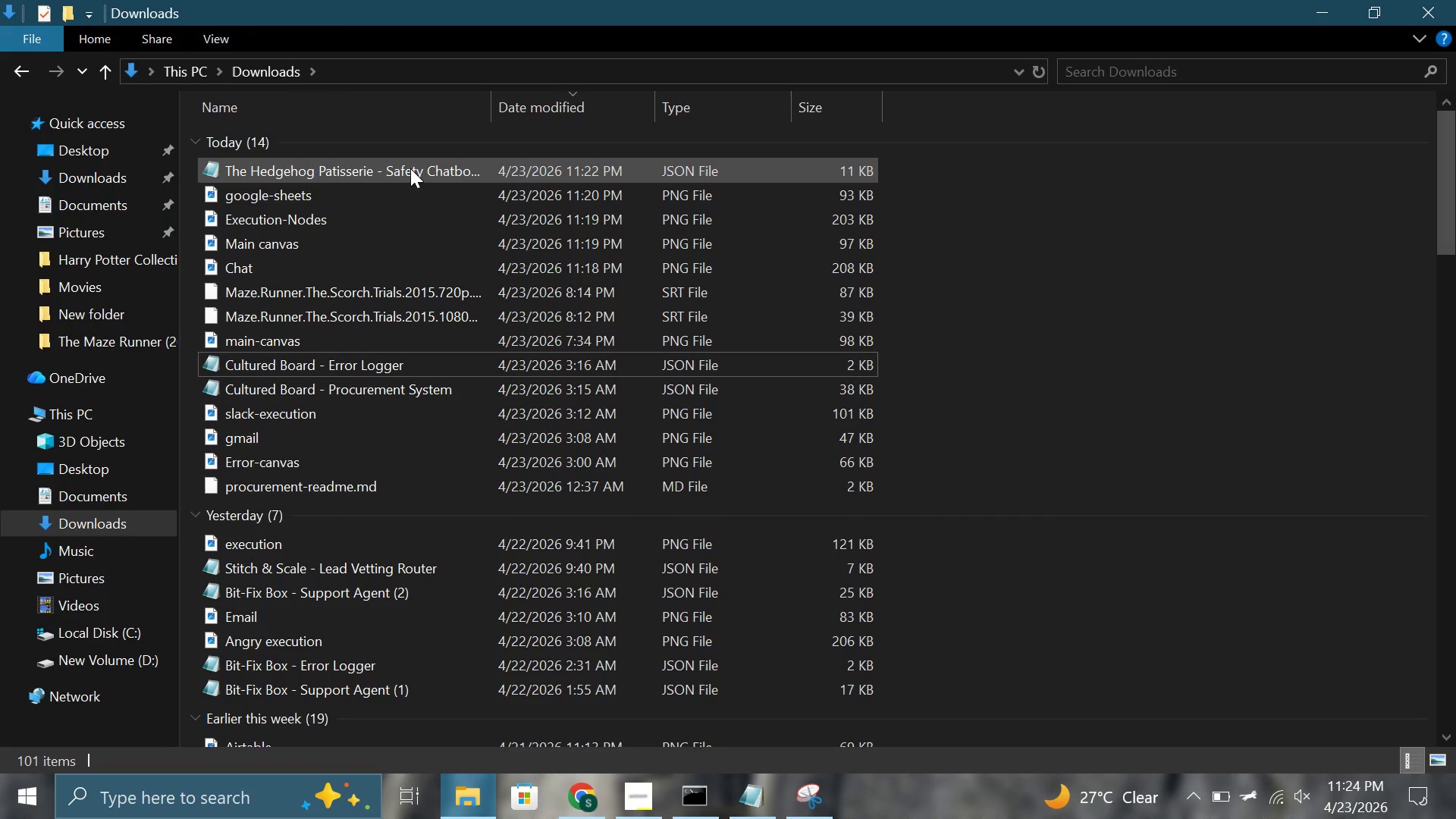 
left_click([410, 168])
 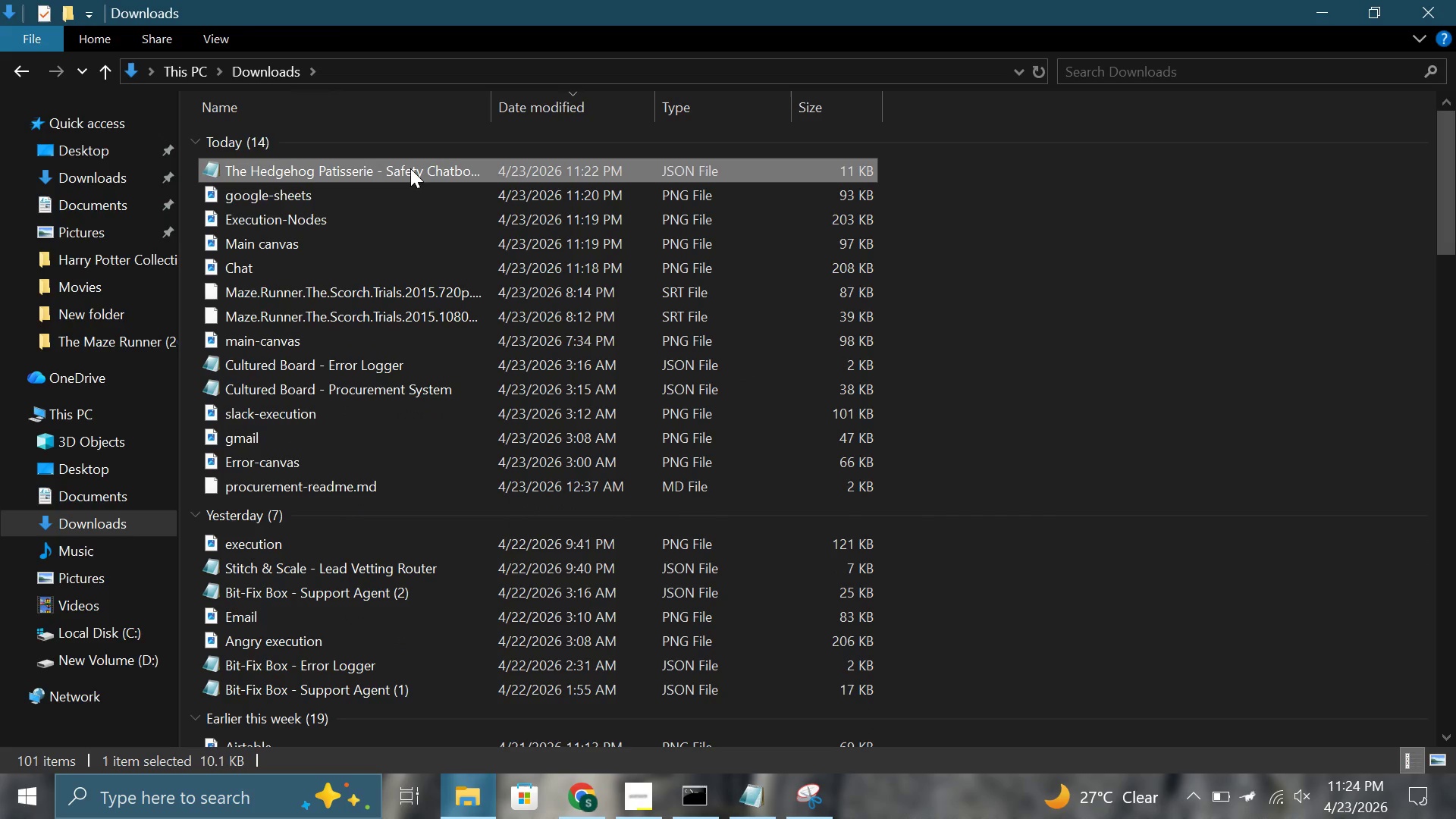 
key(Delete)
 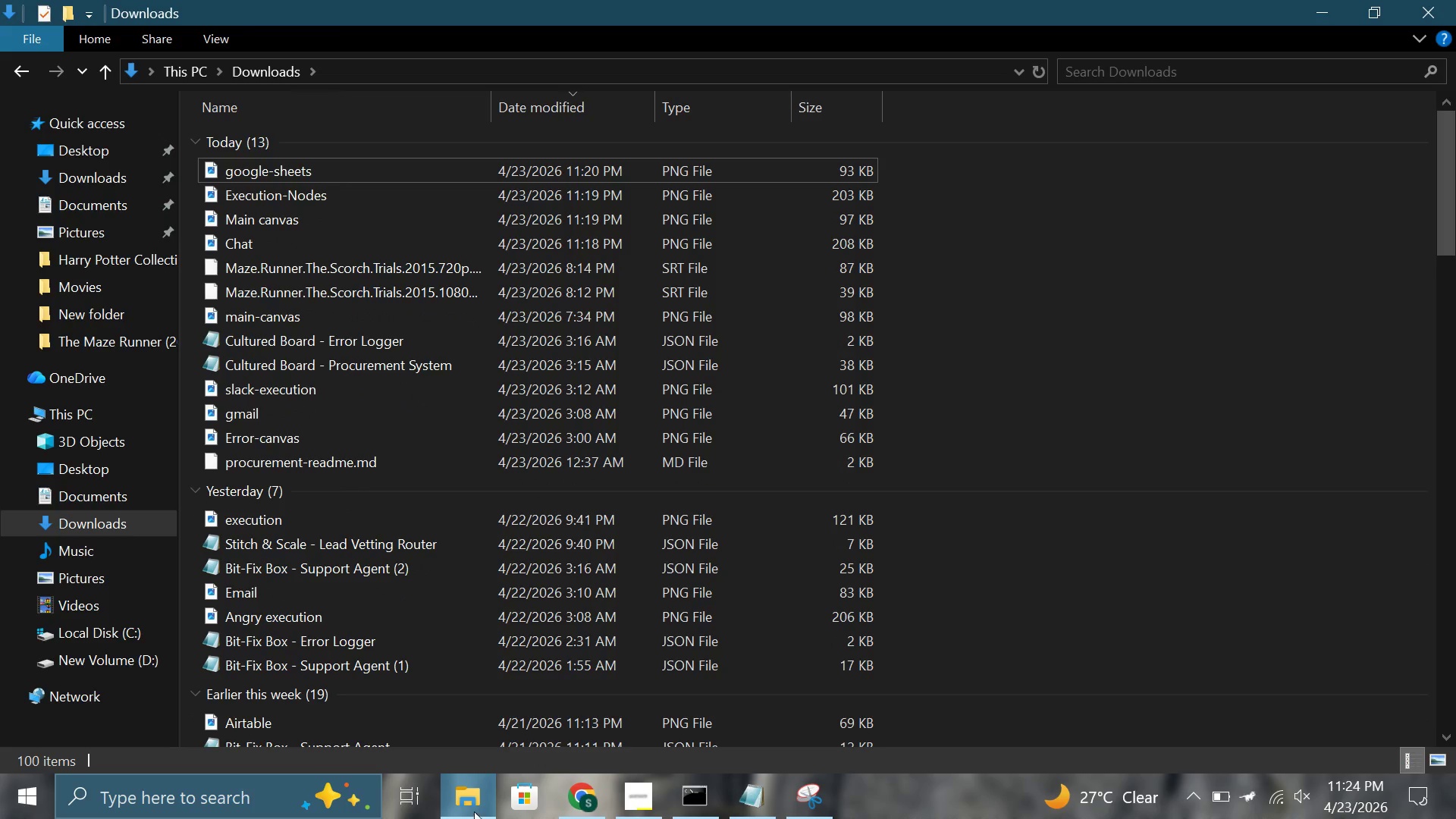 
left_click([573, 813])
 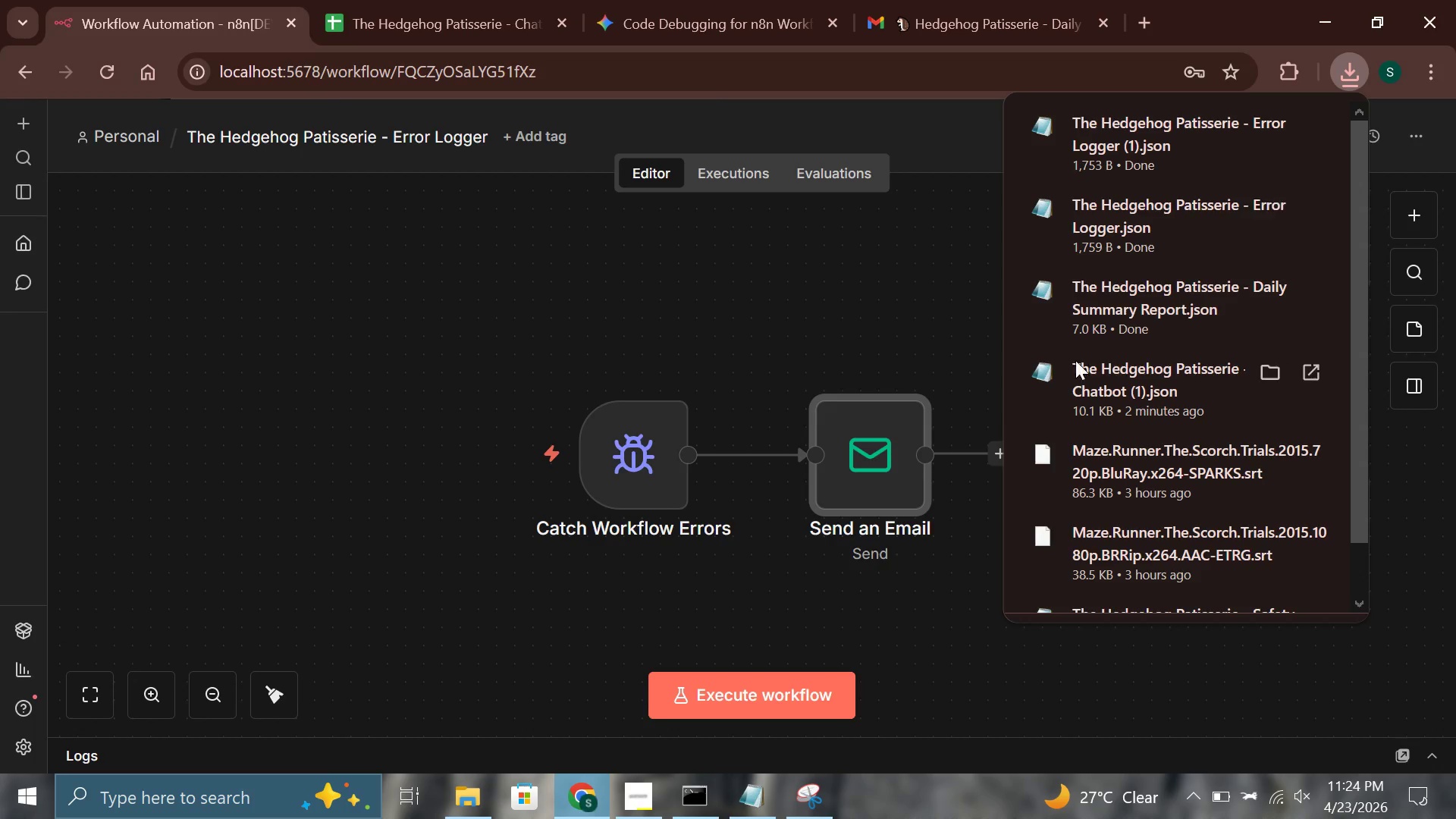 
left_click([819, 330])
 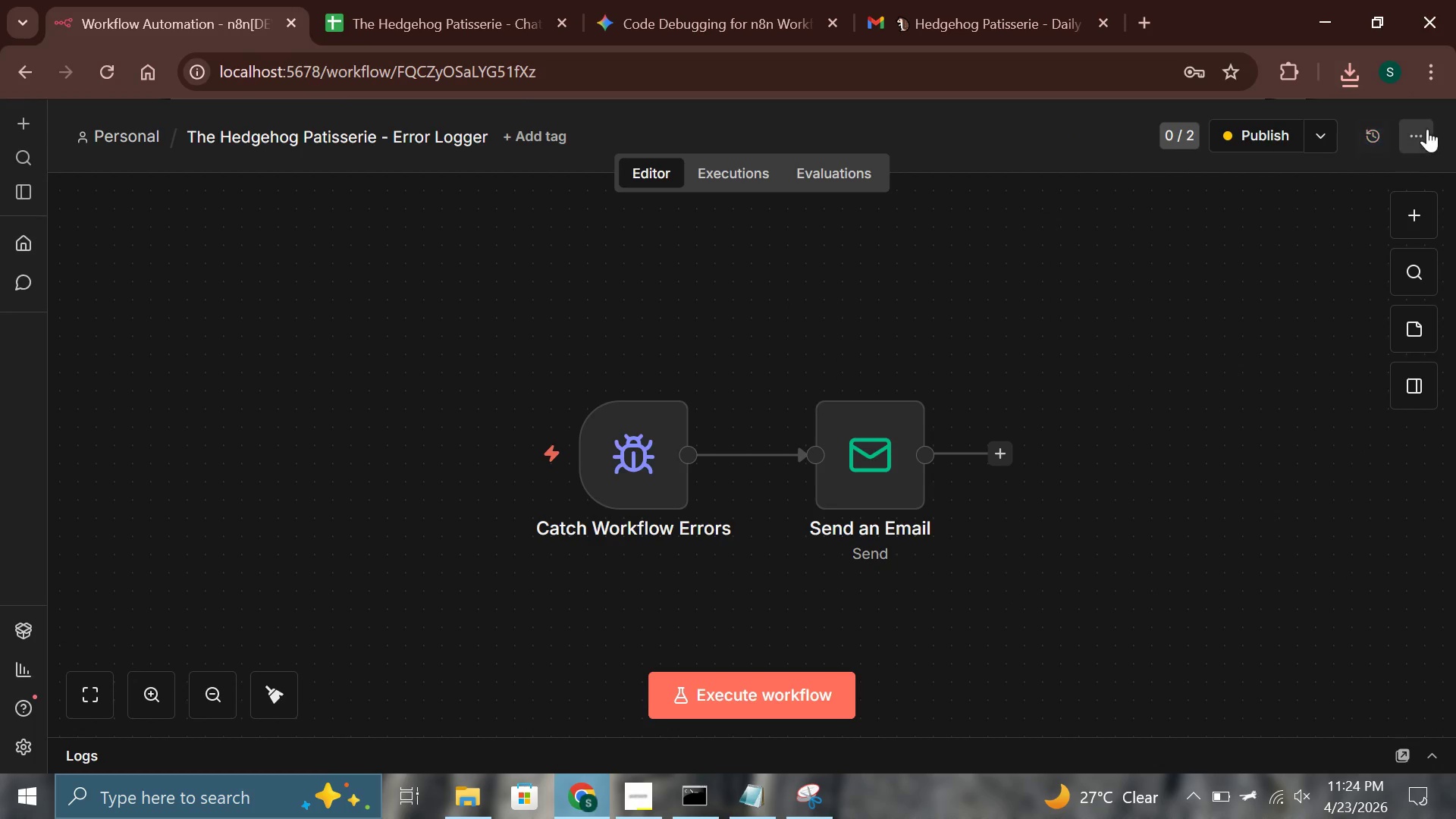 
left_click([1402, 131])
 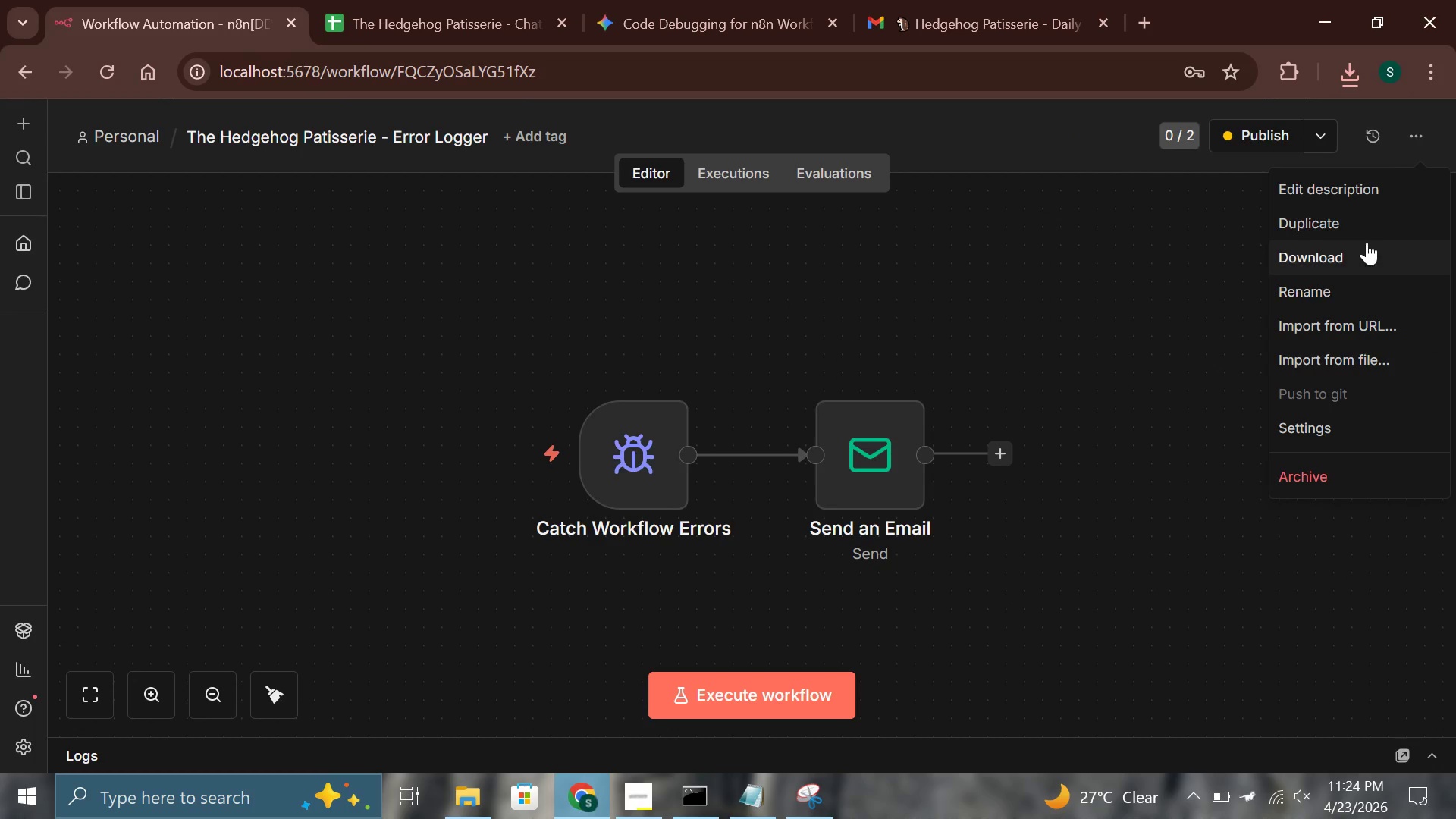 
left_click([1363, 240])
 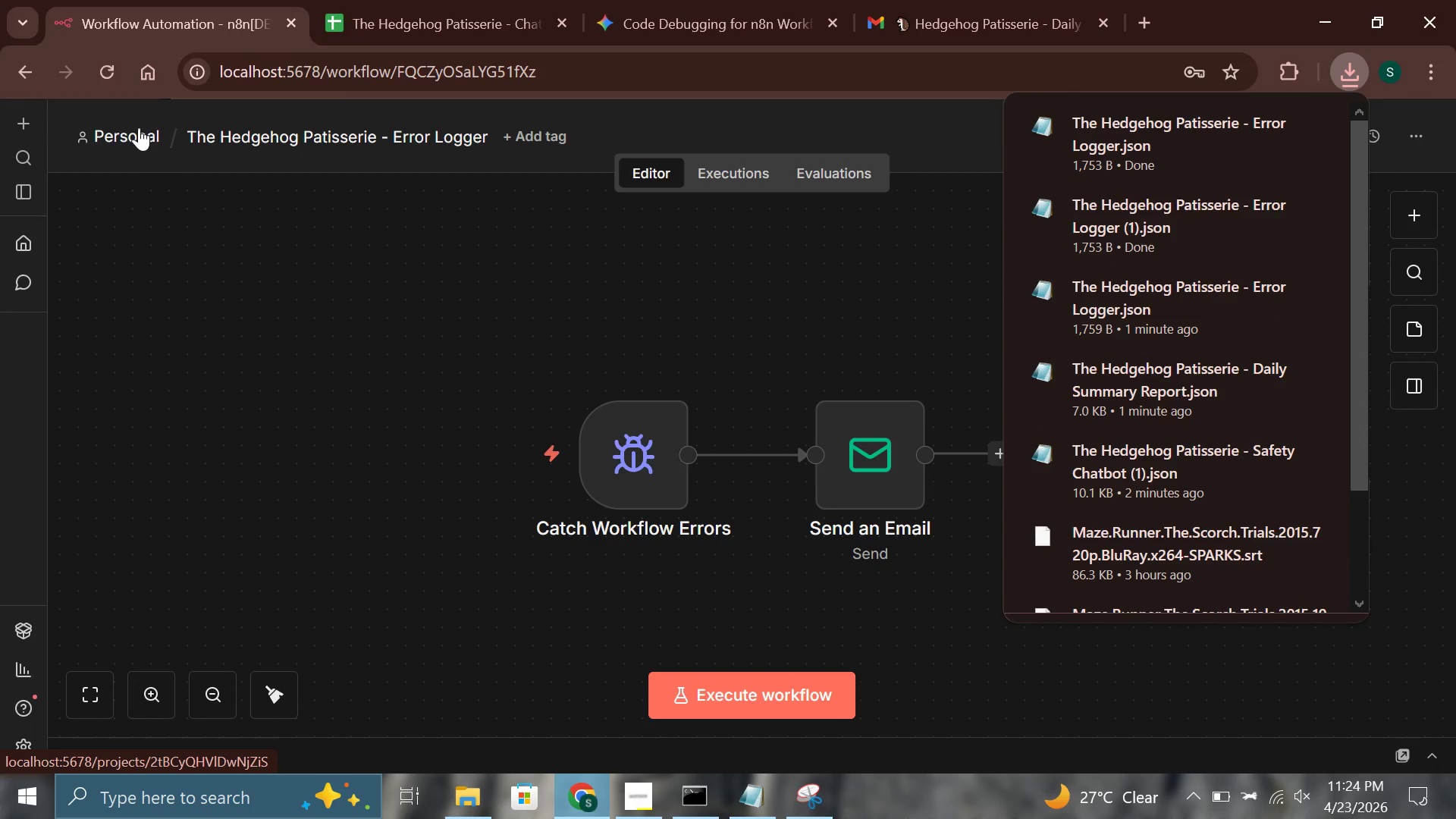 
left_click([137, 127])
 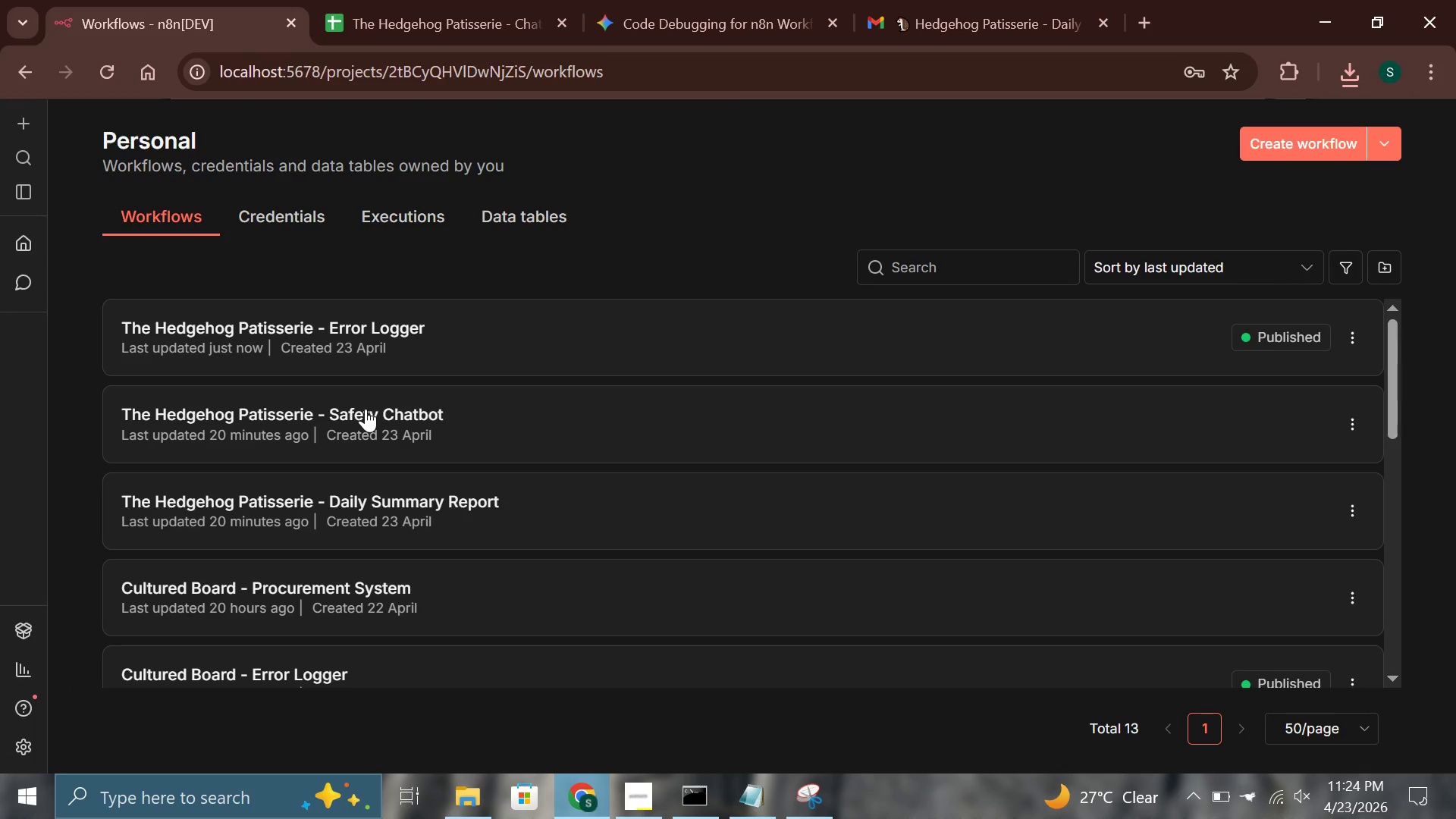 
left_click([366, 410])
 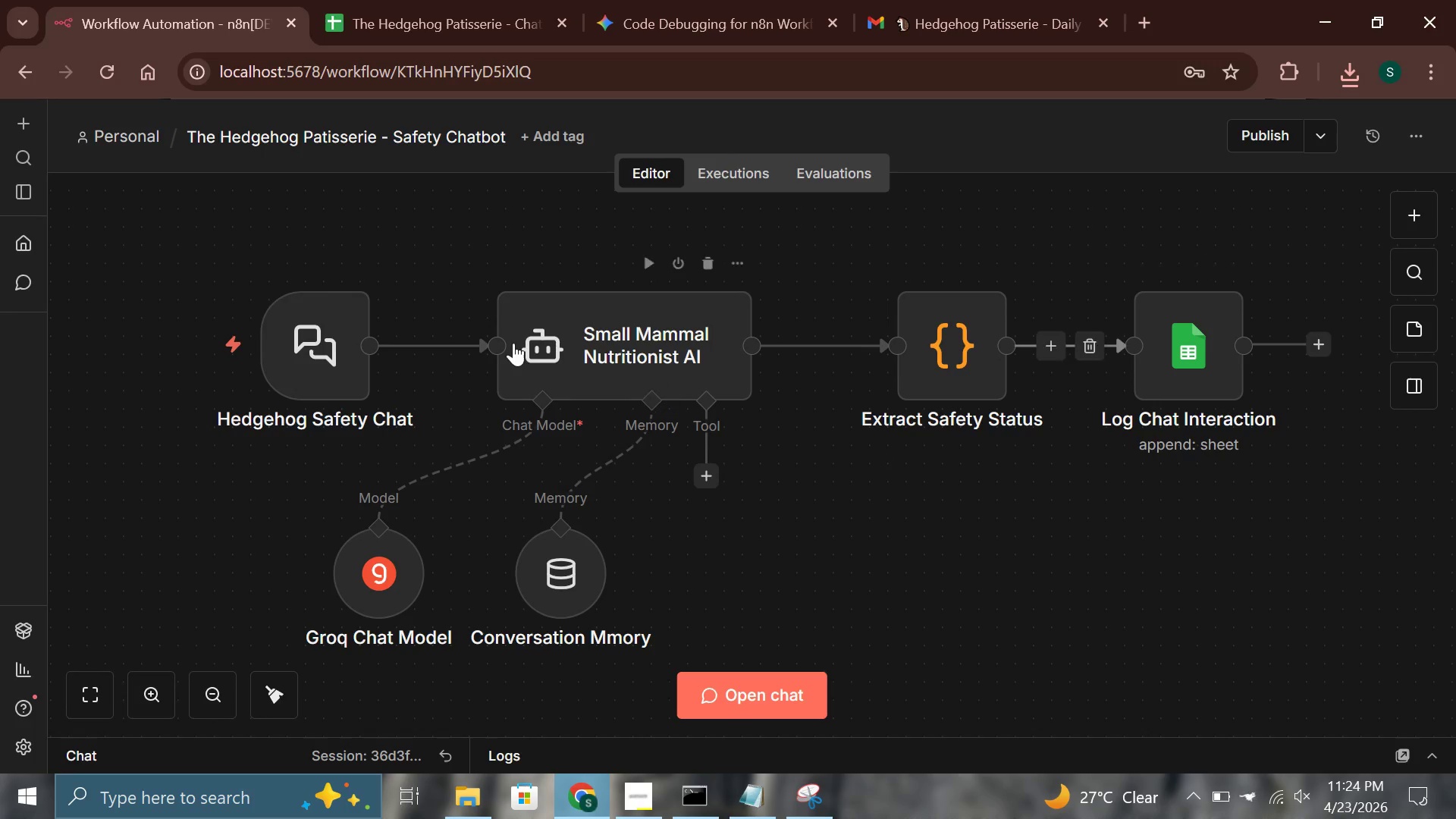 
left_click([1407, 138])
 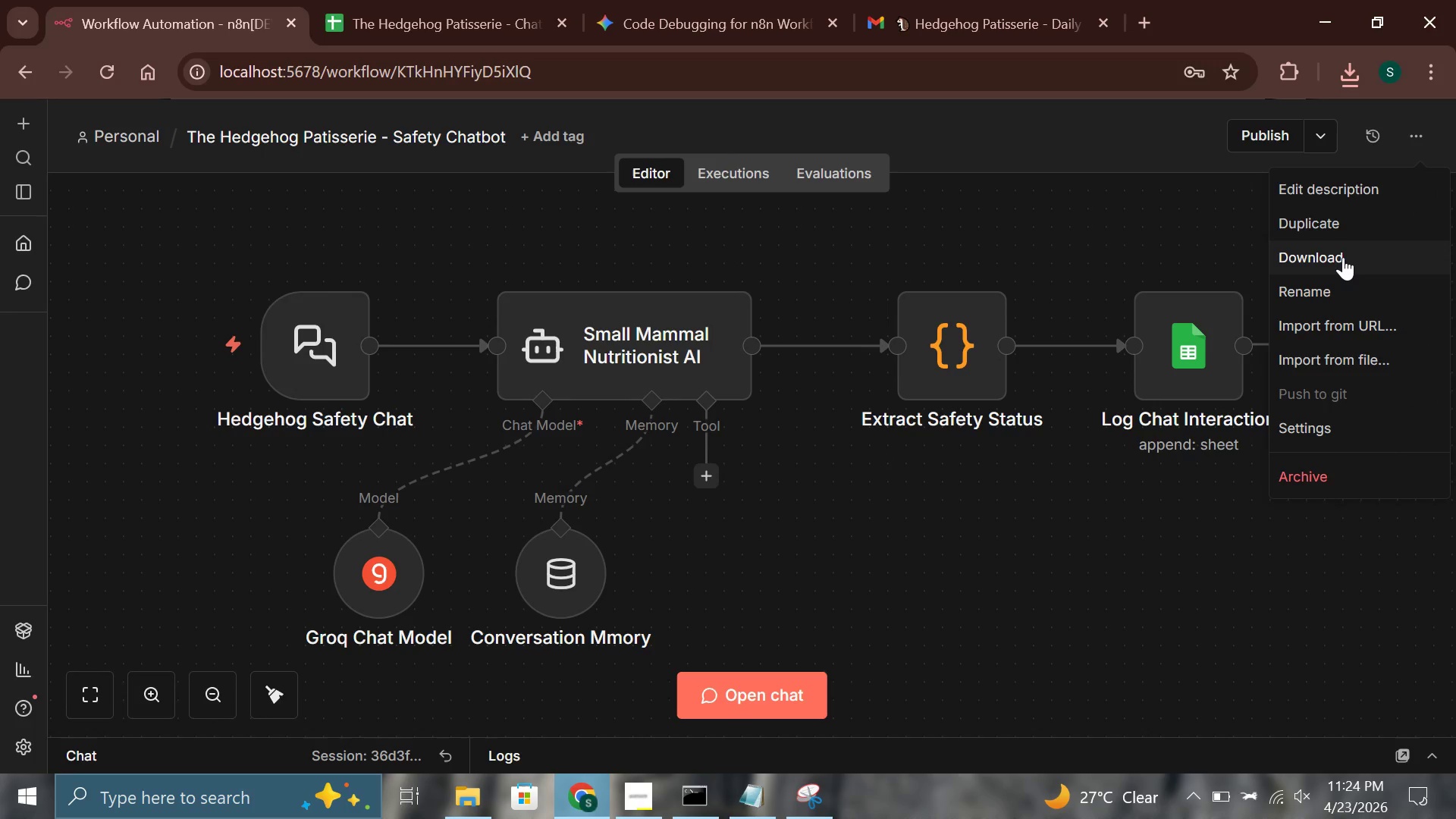 
left_click([1343, 255])
 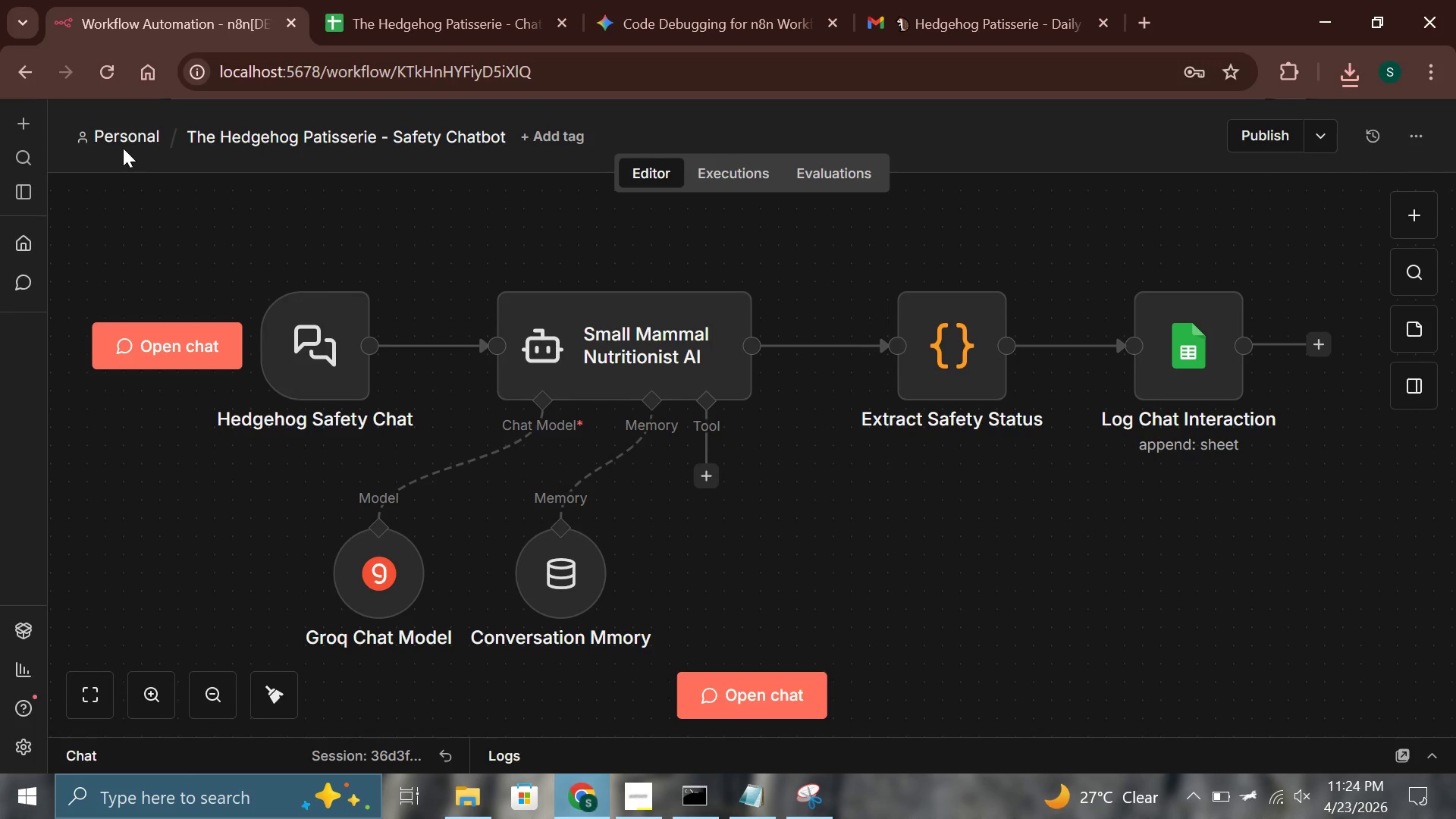 
left_click([123, 140])
 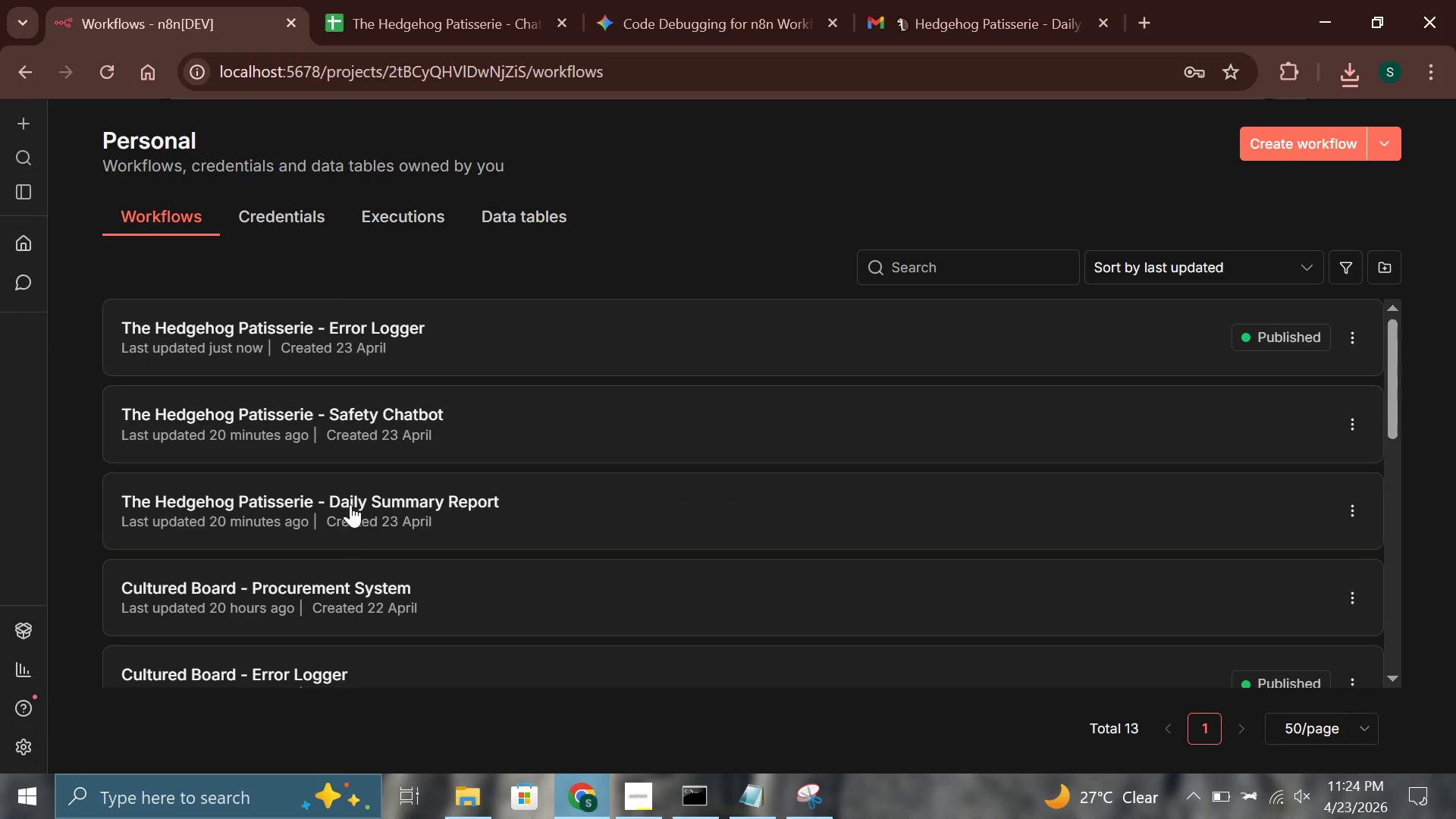 
left_click([353, 493])
 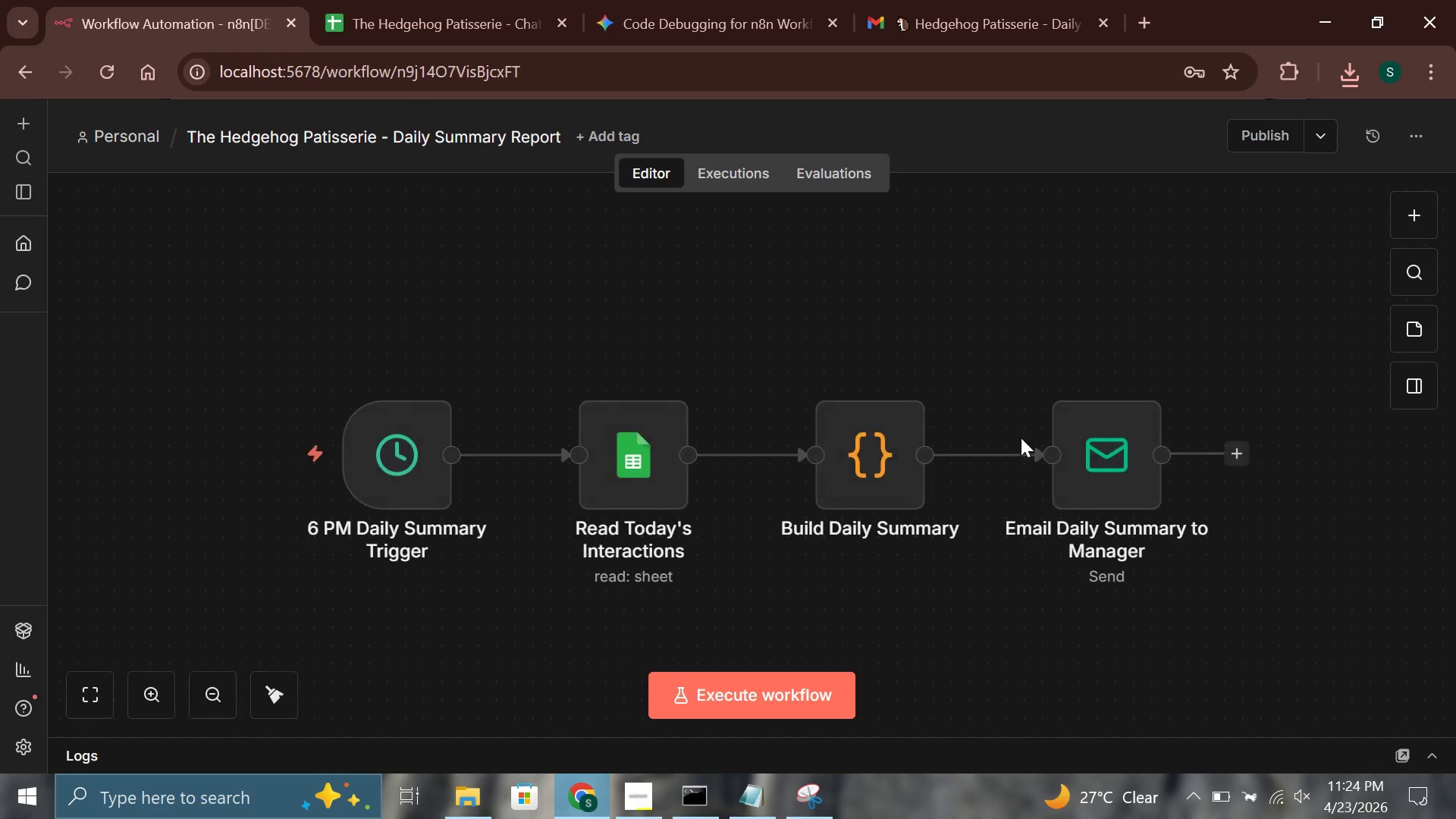 
double_click([1109, 450])
 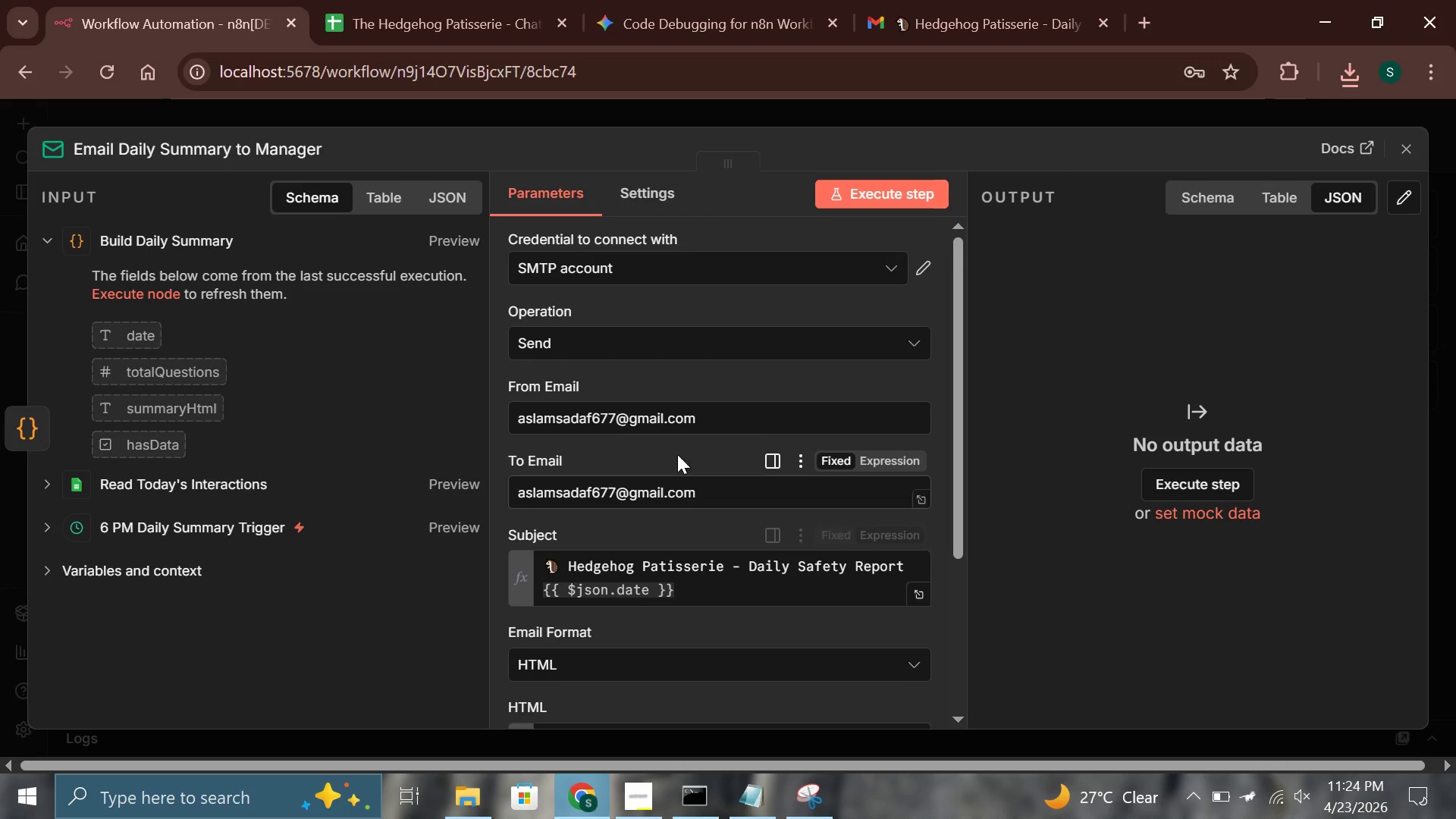 
left_click([707, 411])
 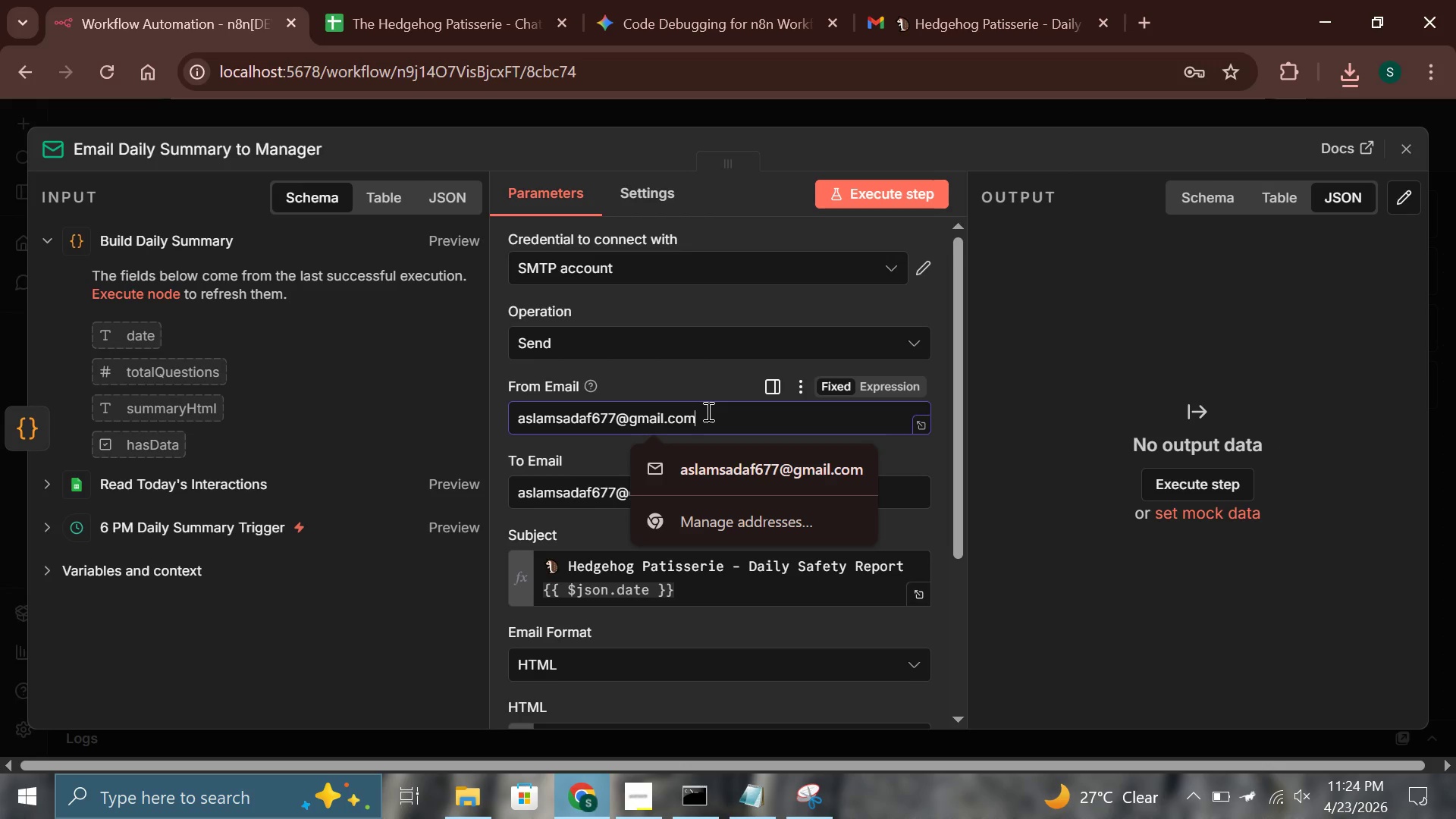 
key(Control+A)
 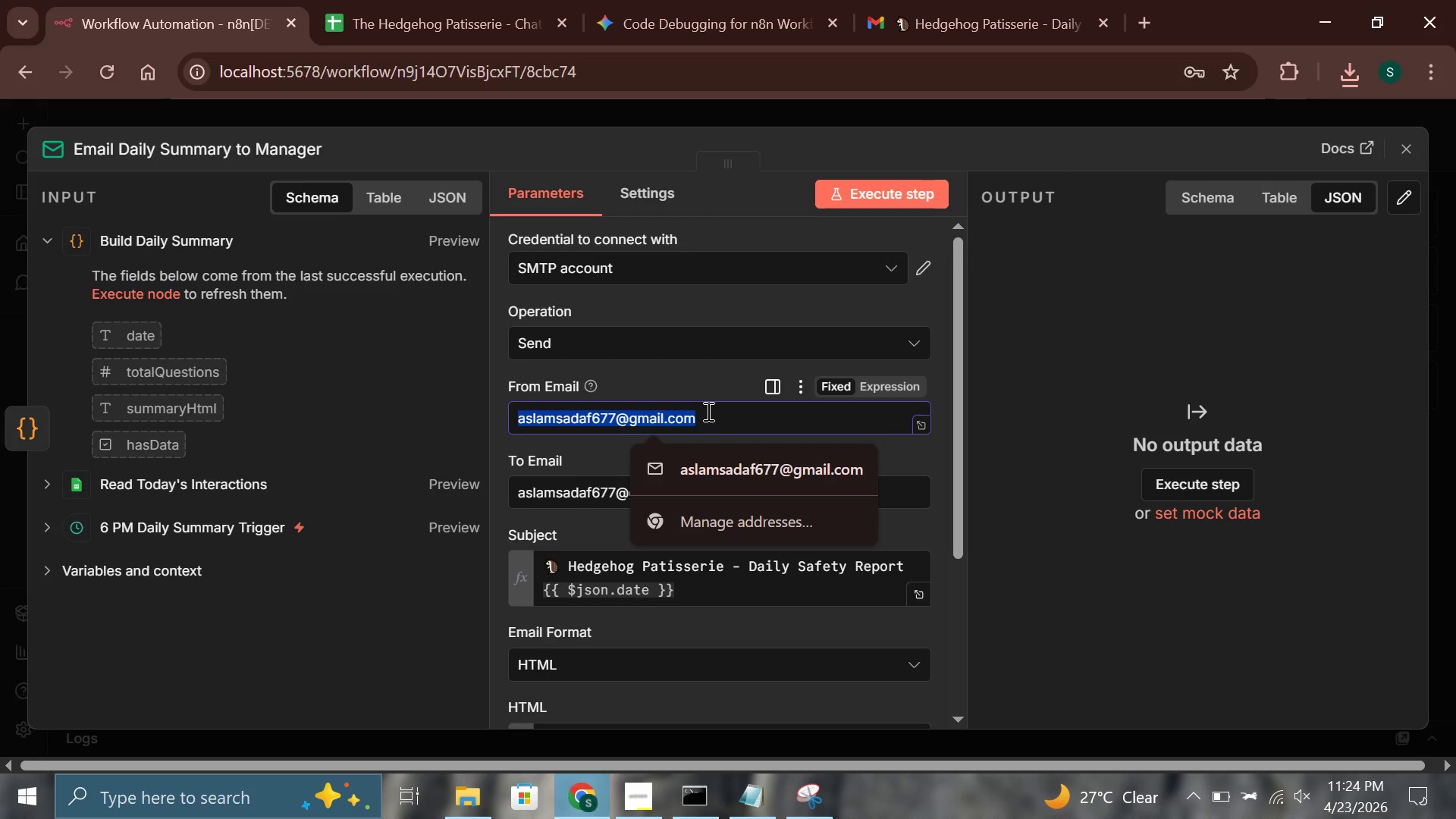 
key(Control+V)
 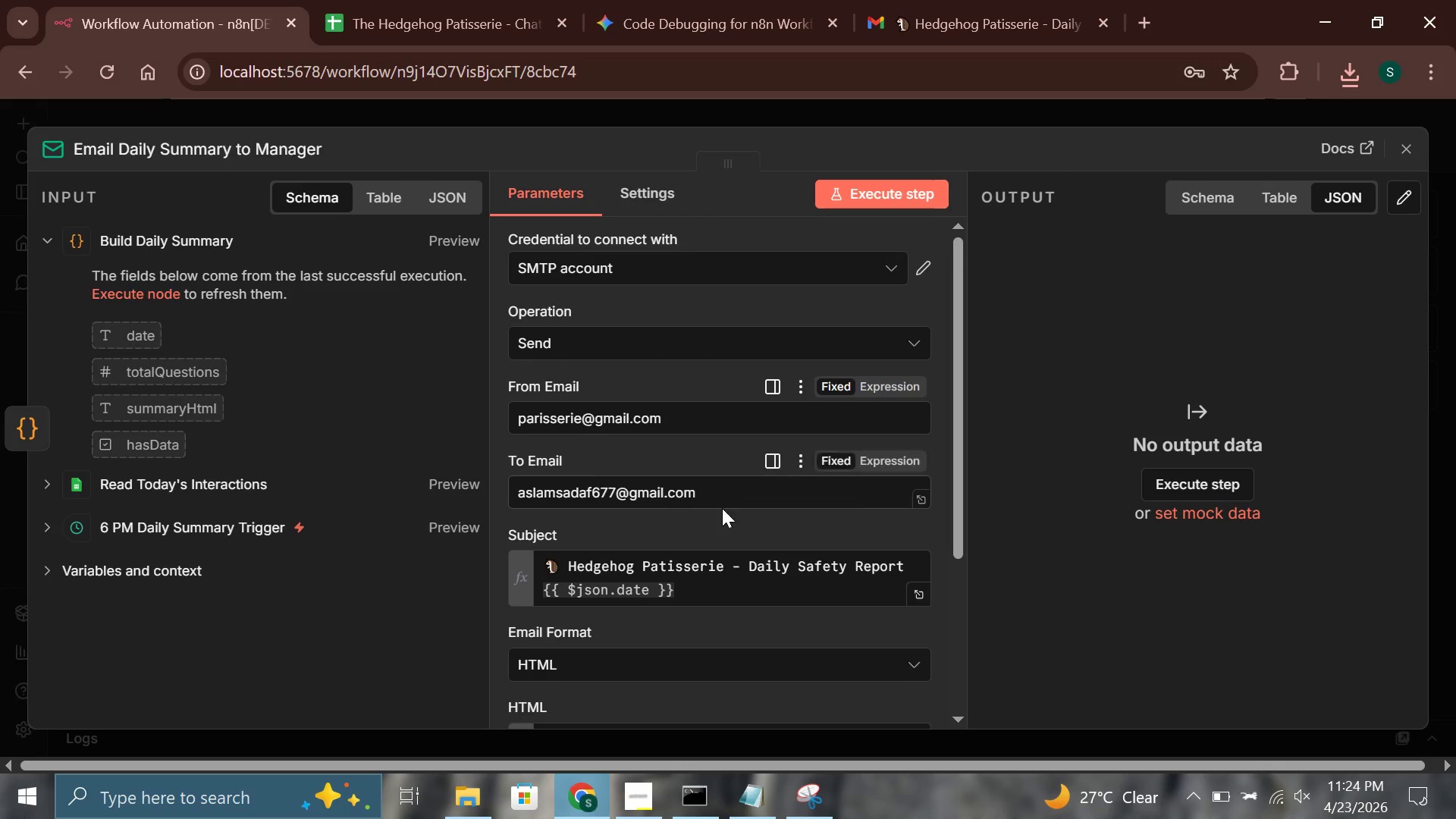 
left_click([717, 496])
 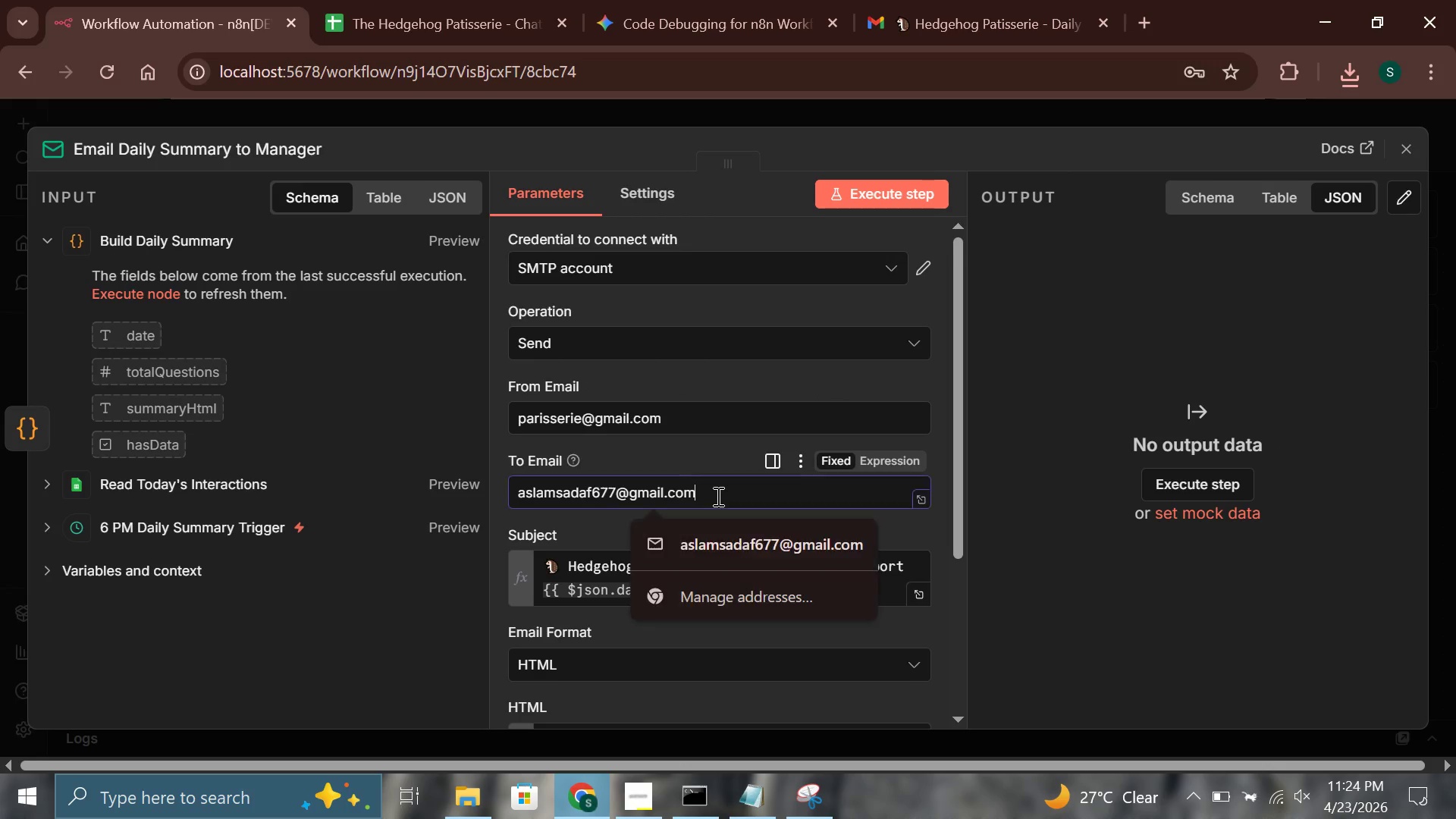 
key(Control+A)
 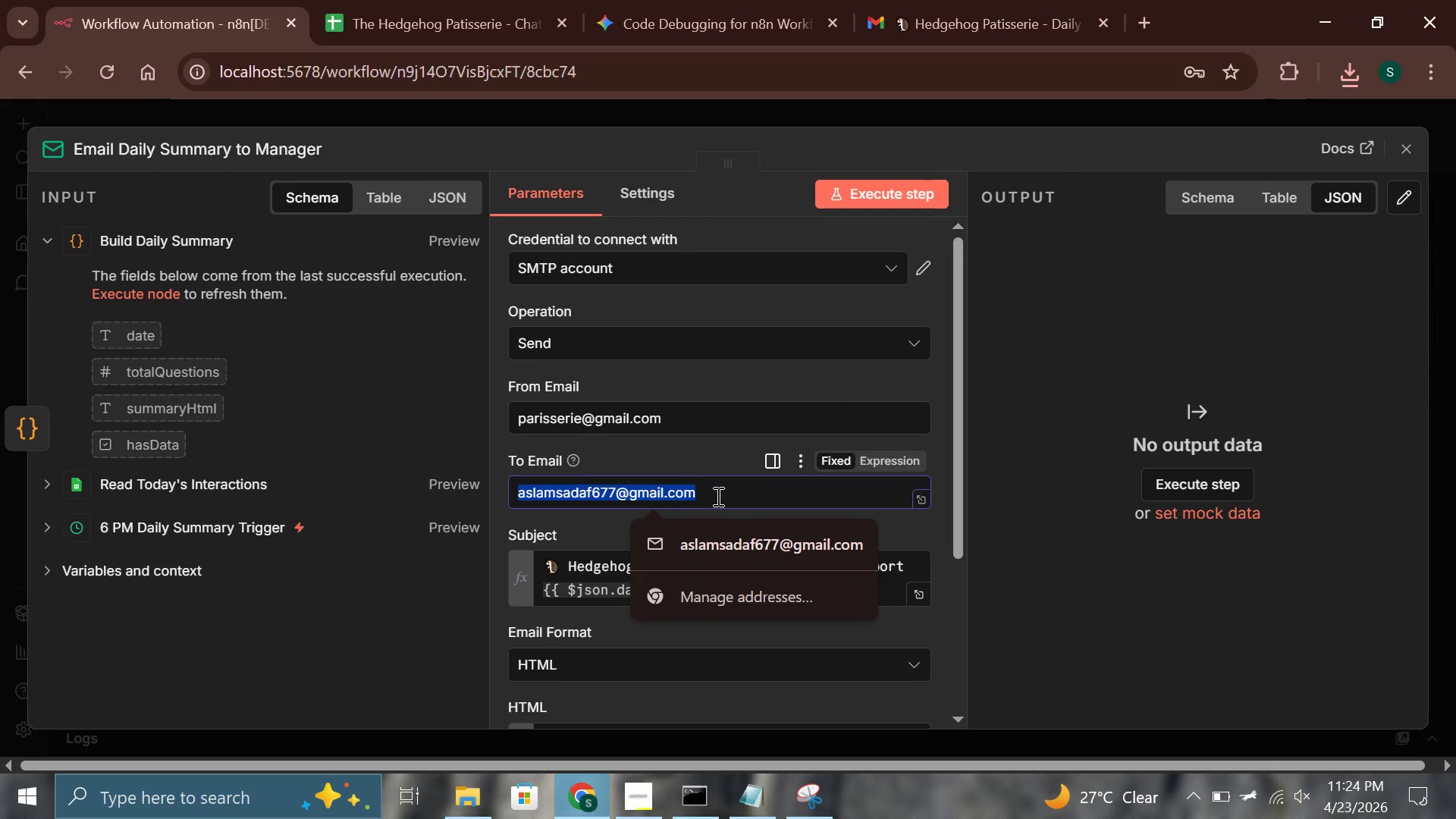 
key(Control+V)
 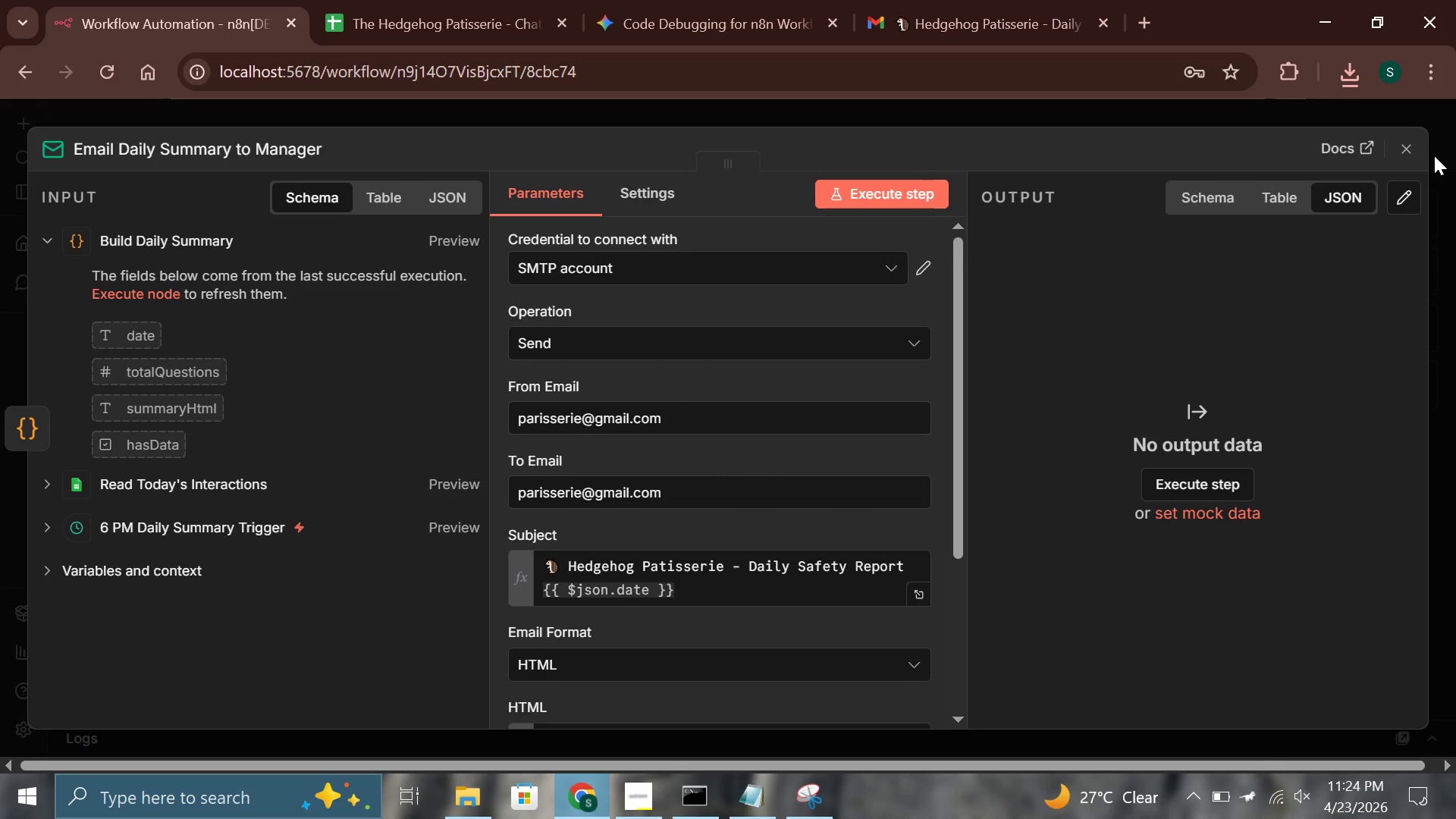 
left_click([1407, 146])
 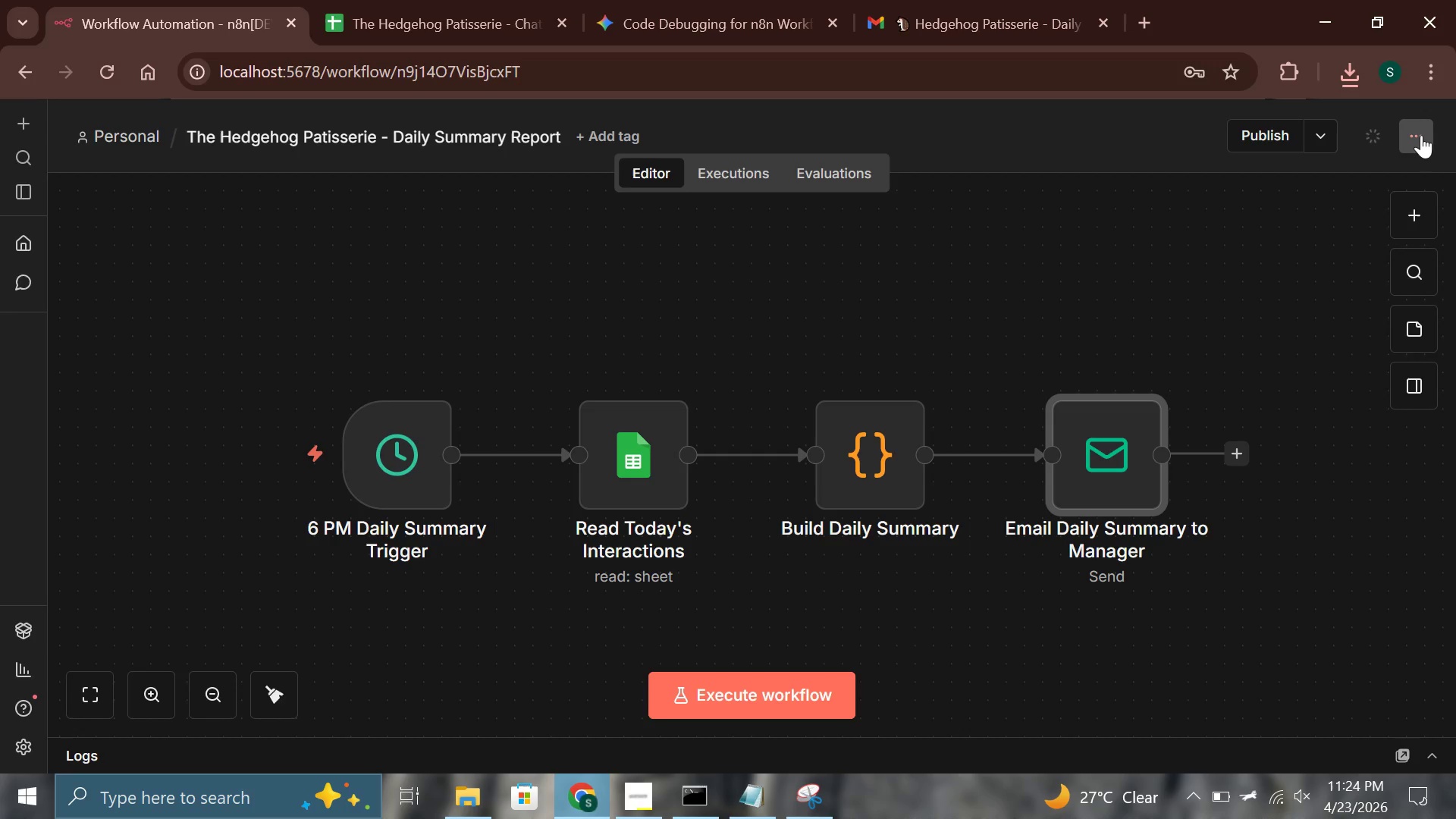 
left_click([1421, 135])
 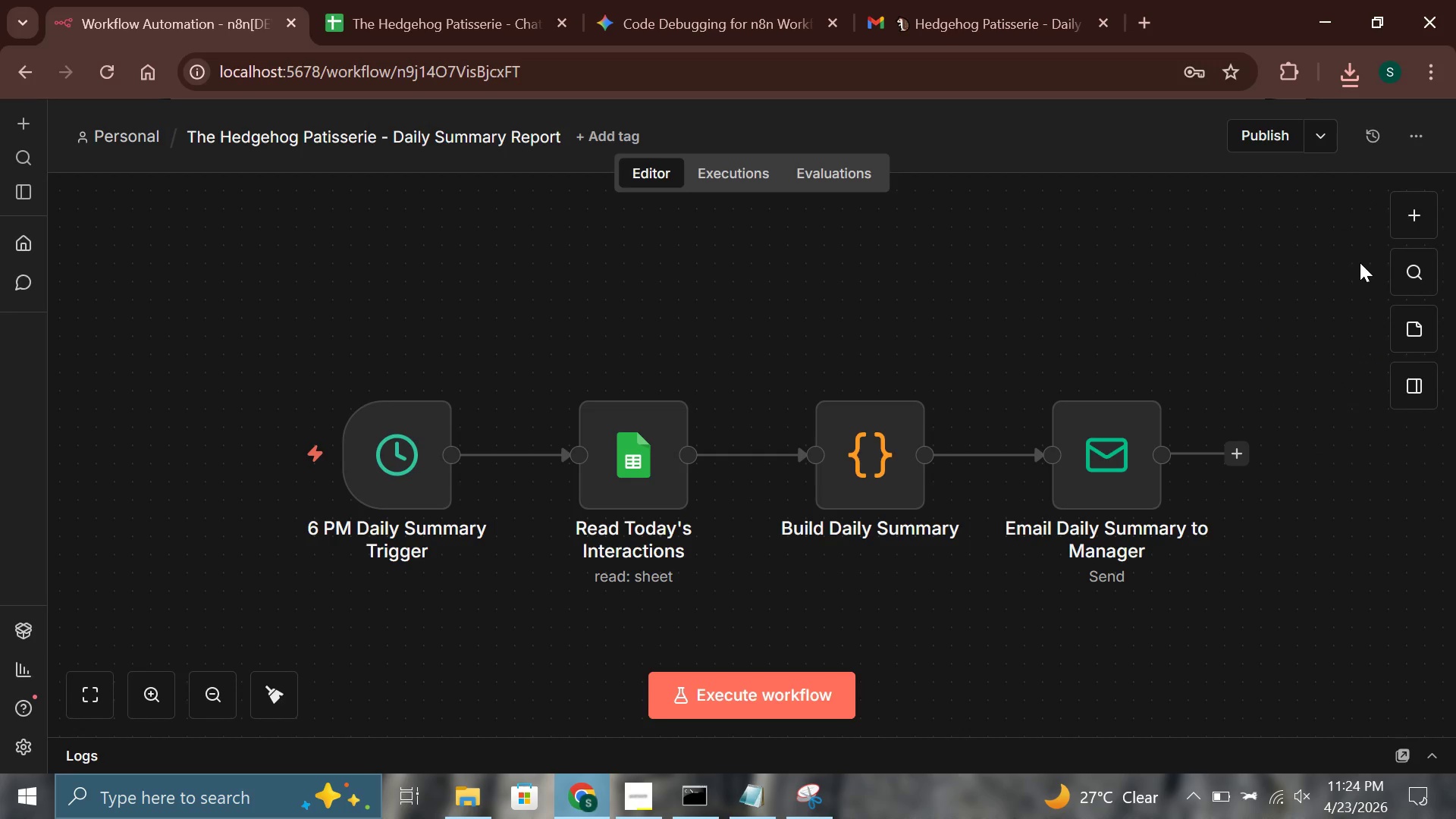 
left_click([1427, 120])
 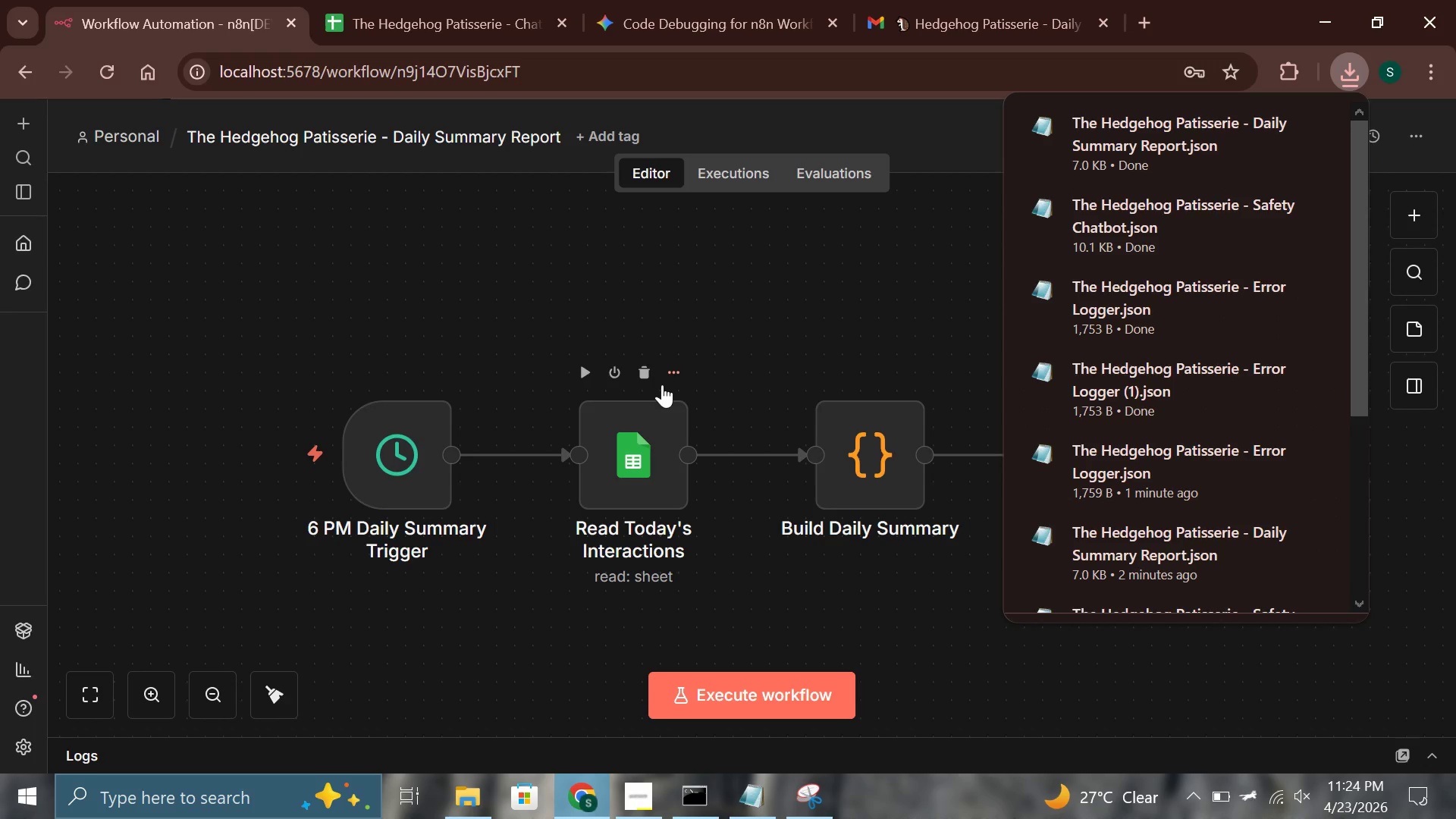 
left_click([146, 132])
 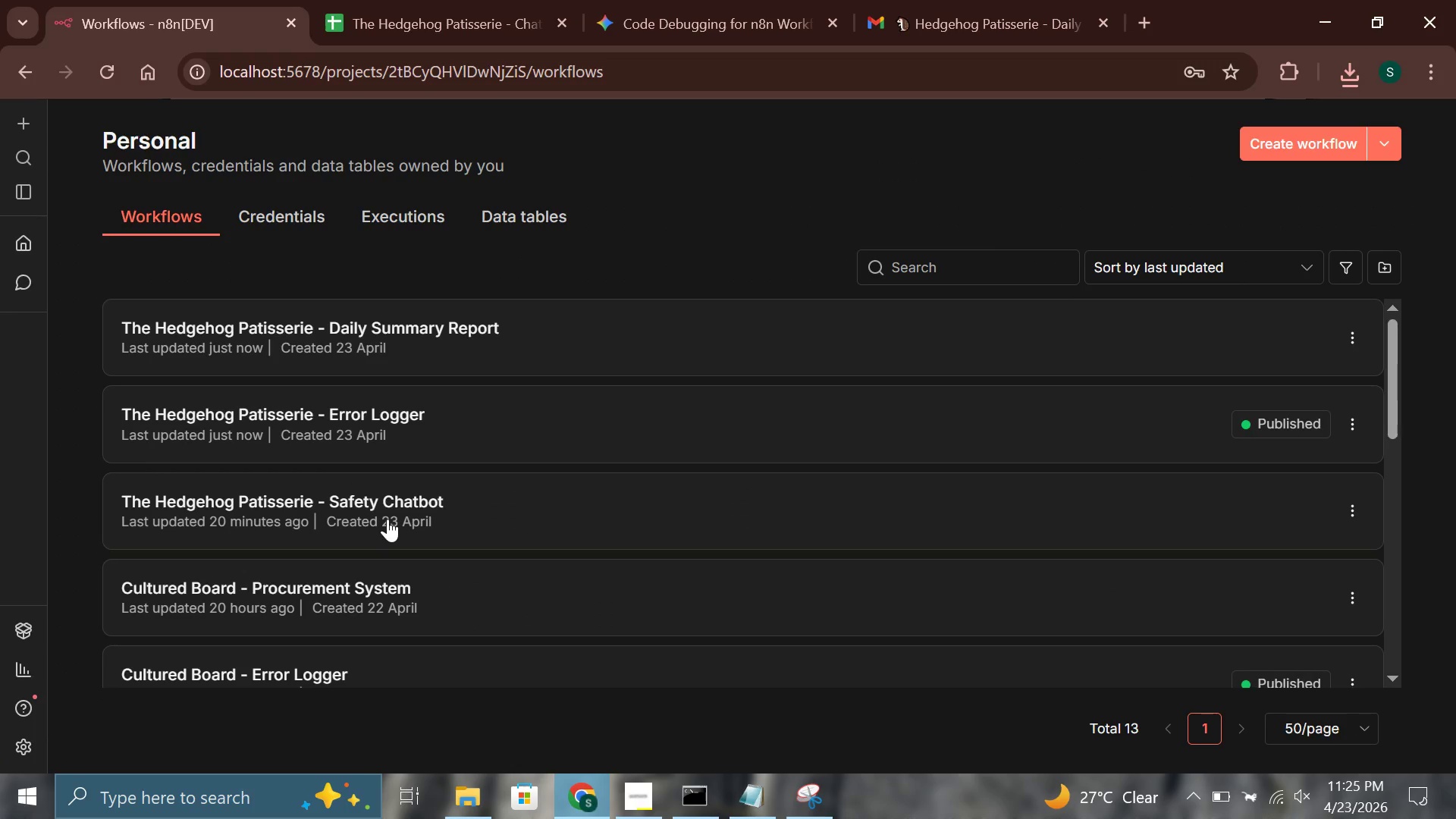 
double_click([419, 334])
 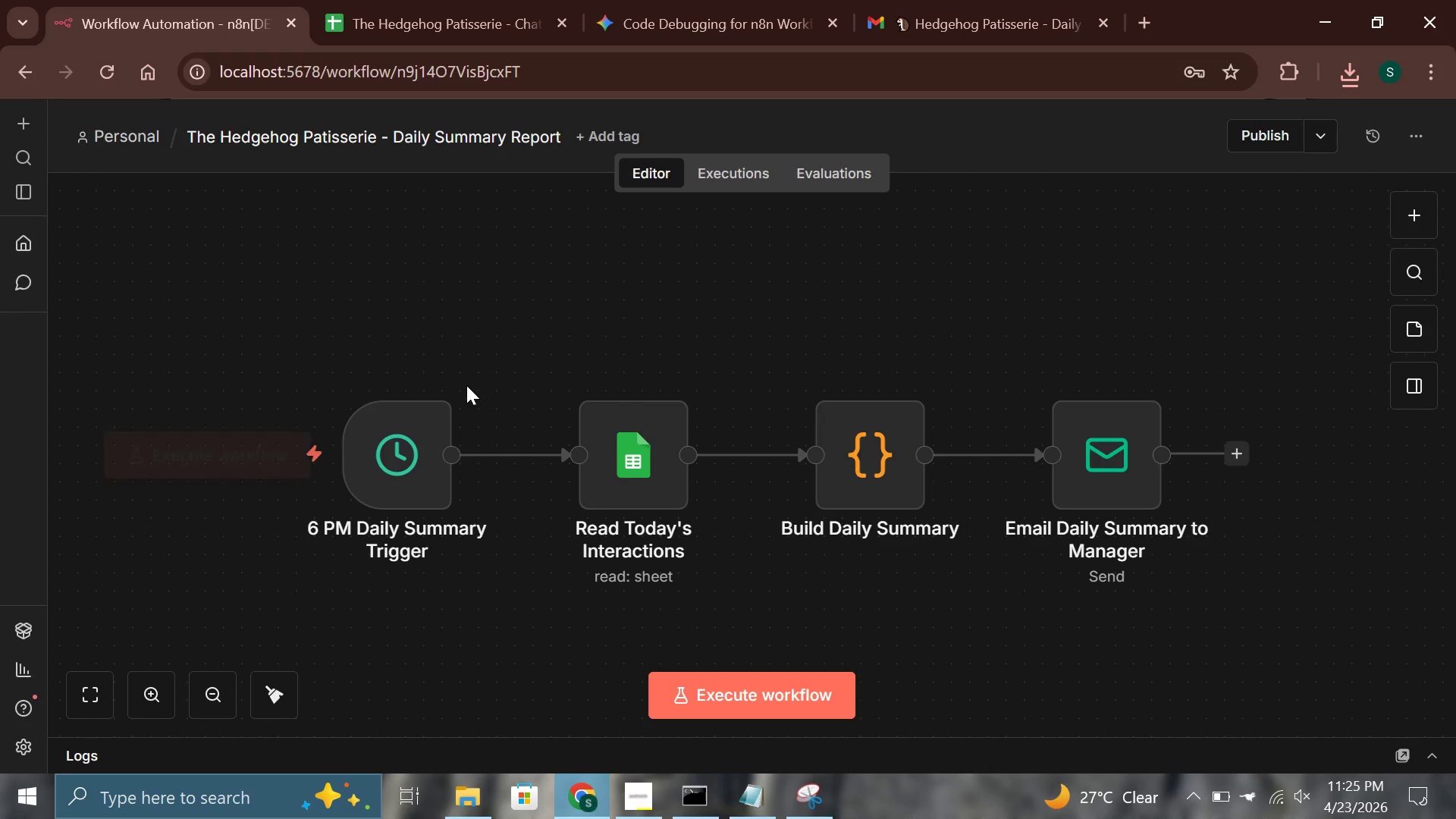 
left_click([141, 133])
 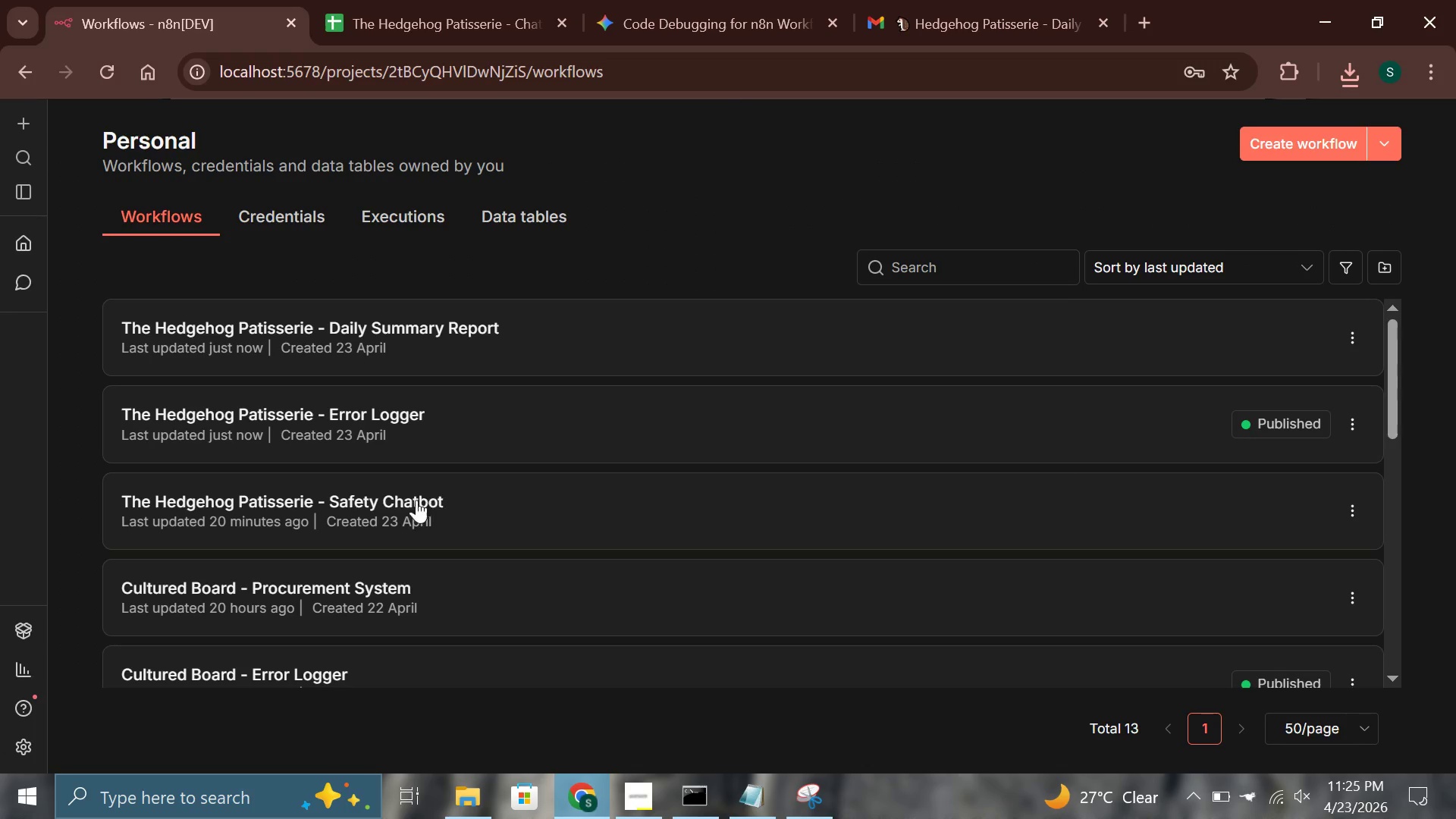 
left_click([400, 507])
 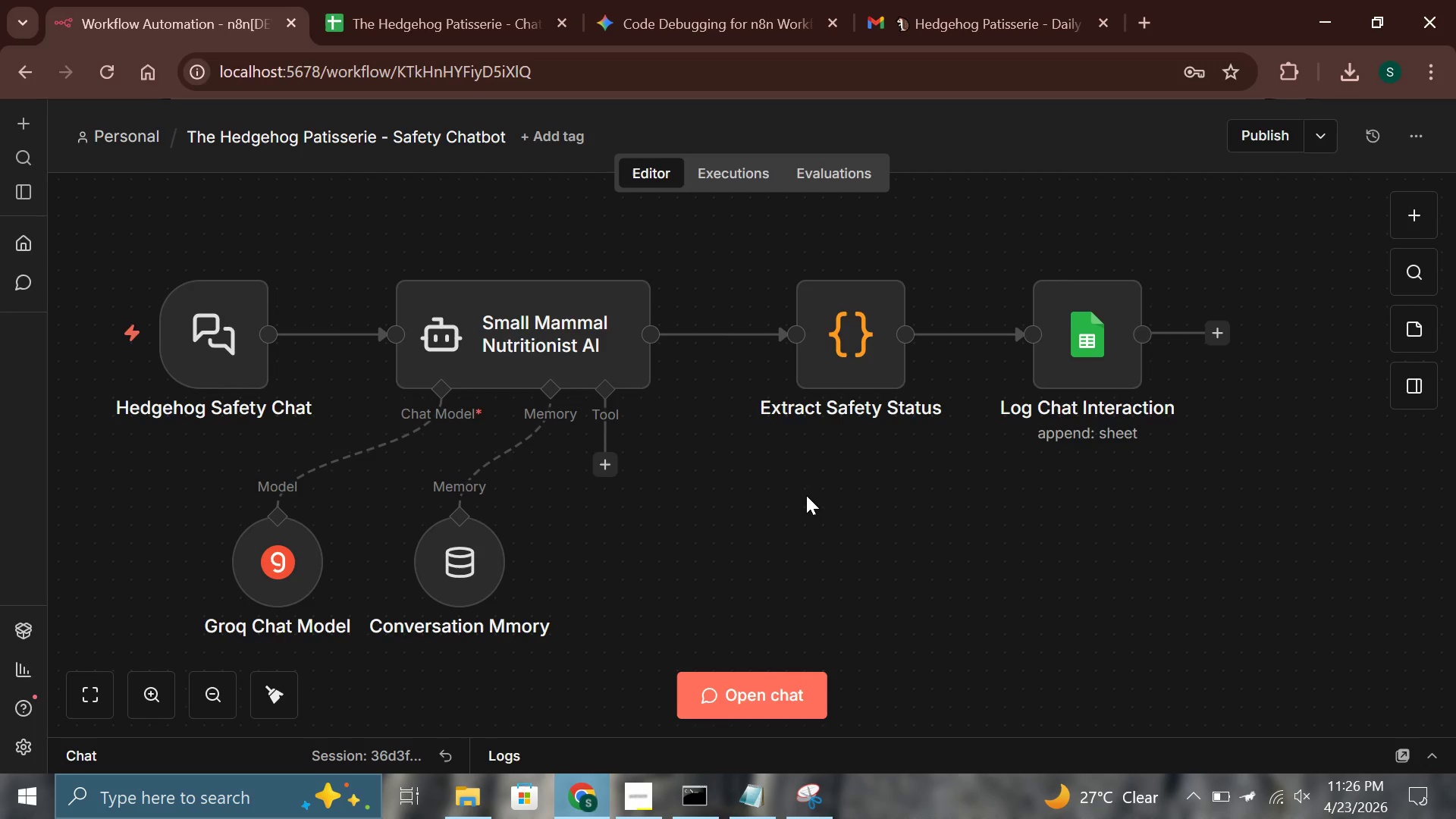 
wait(56.52)
 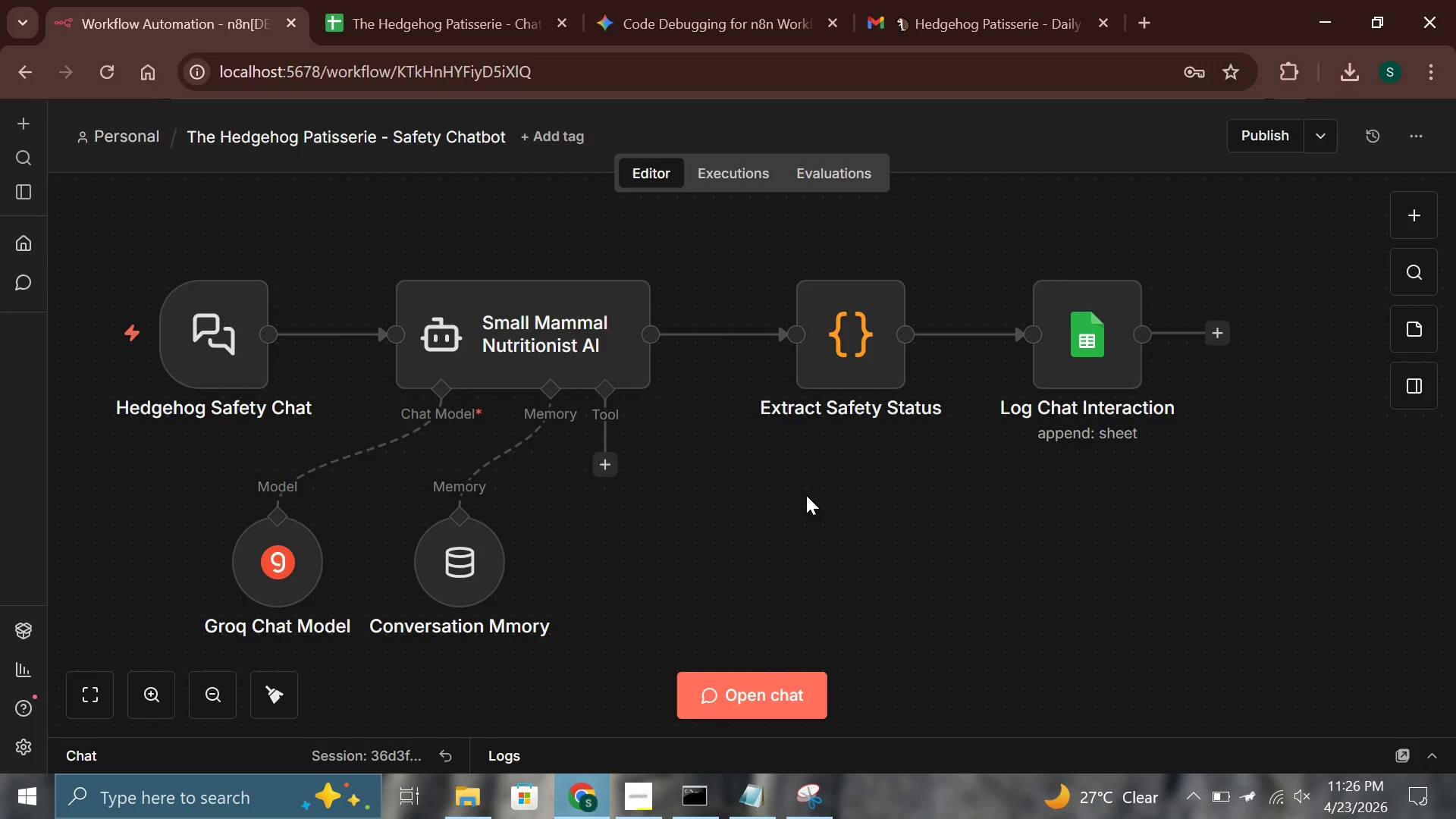 
left_click([625, 805])